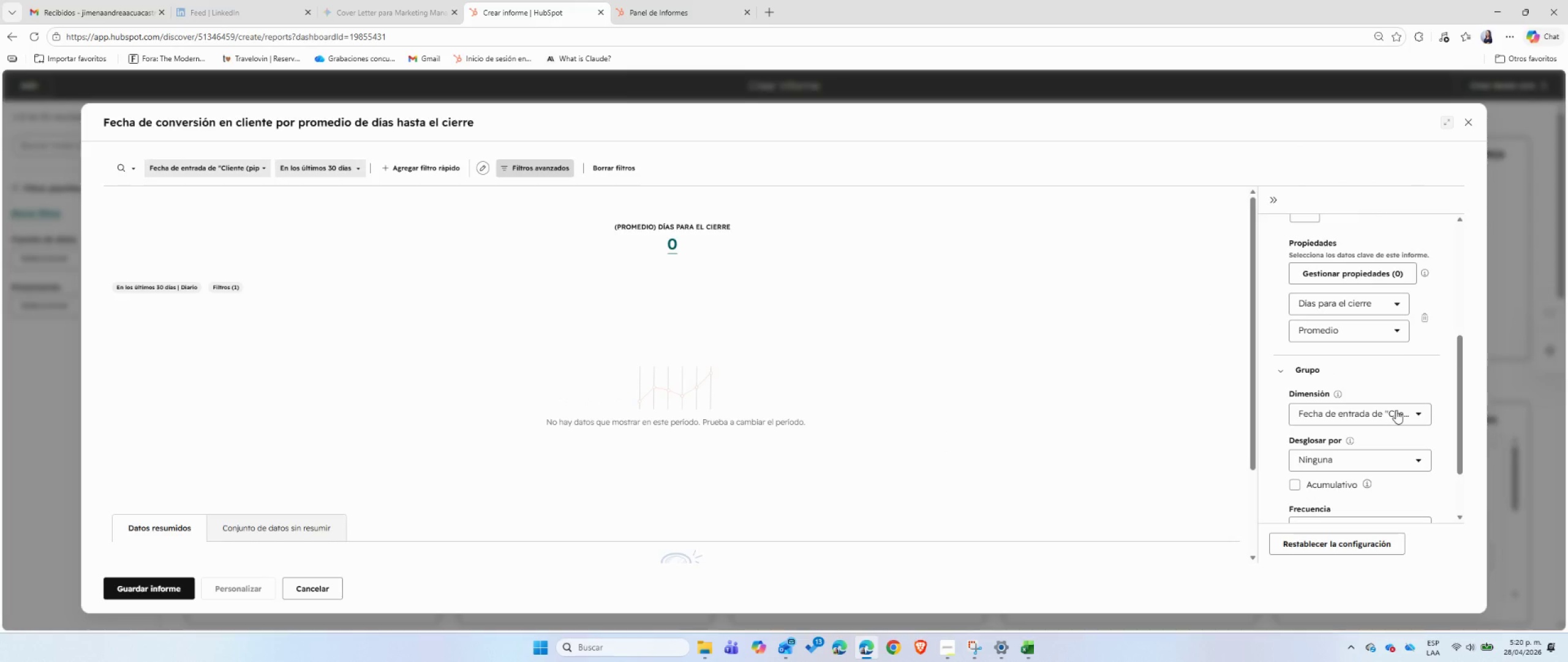 
scroll: coordinate [1396, 410], scroll_direction: down, amount: 1.0
 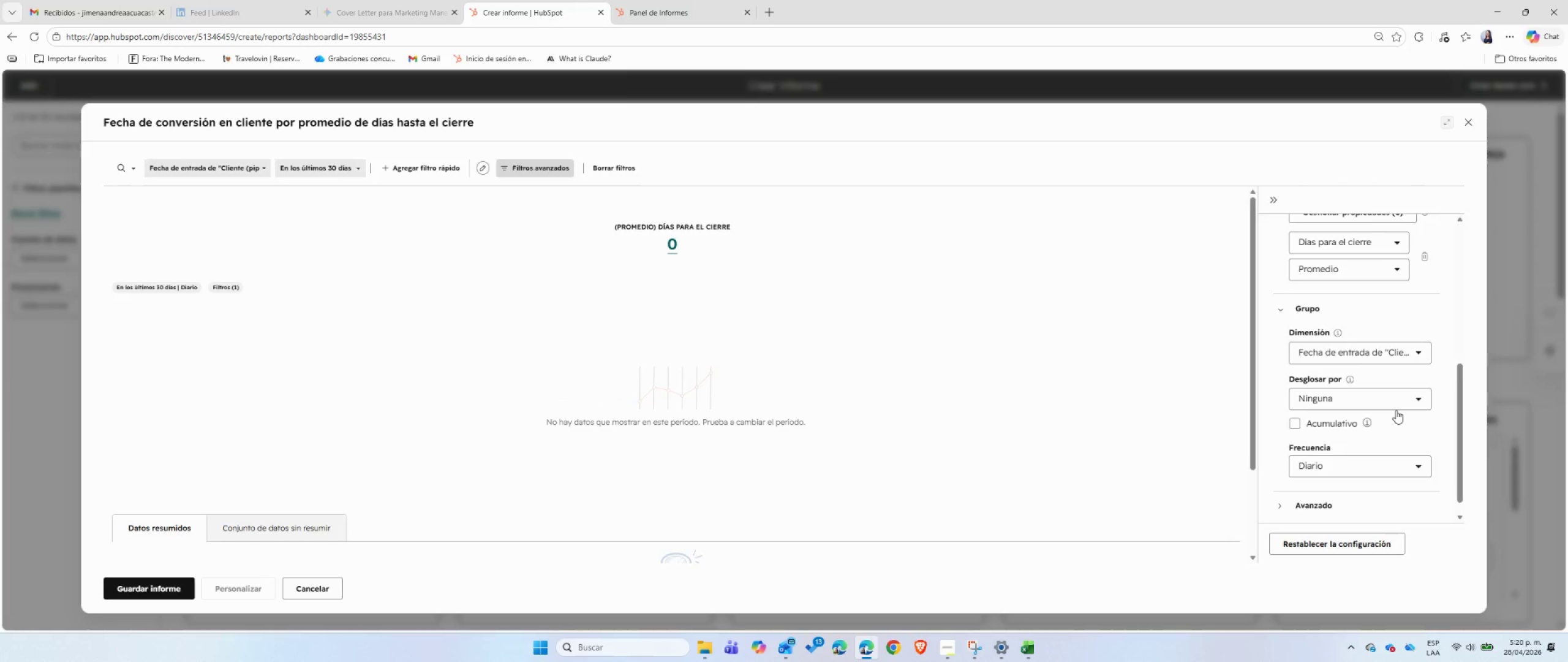 
scroll: coordinate [1396, 410], scroll_direction: up, amount: 2.0
 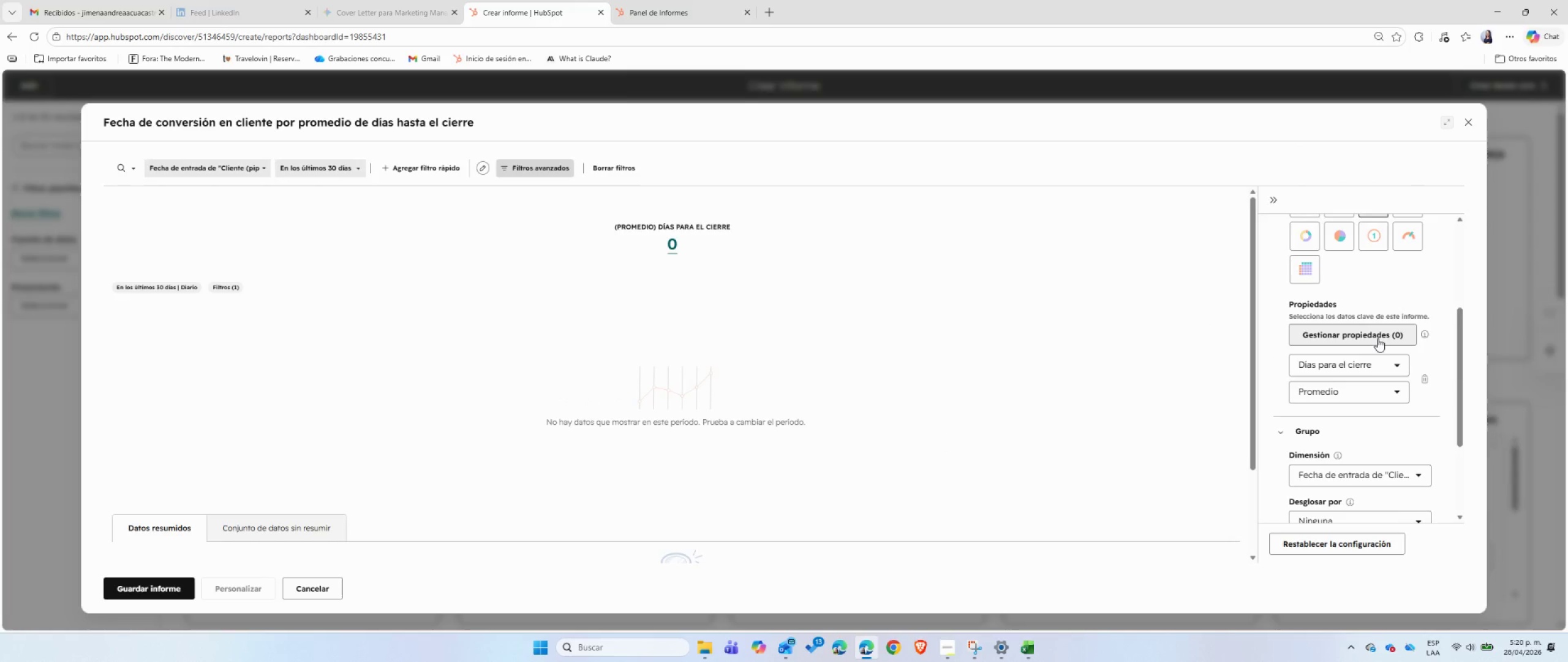 
left_click([1378, 338])
 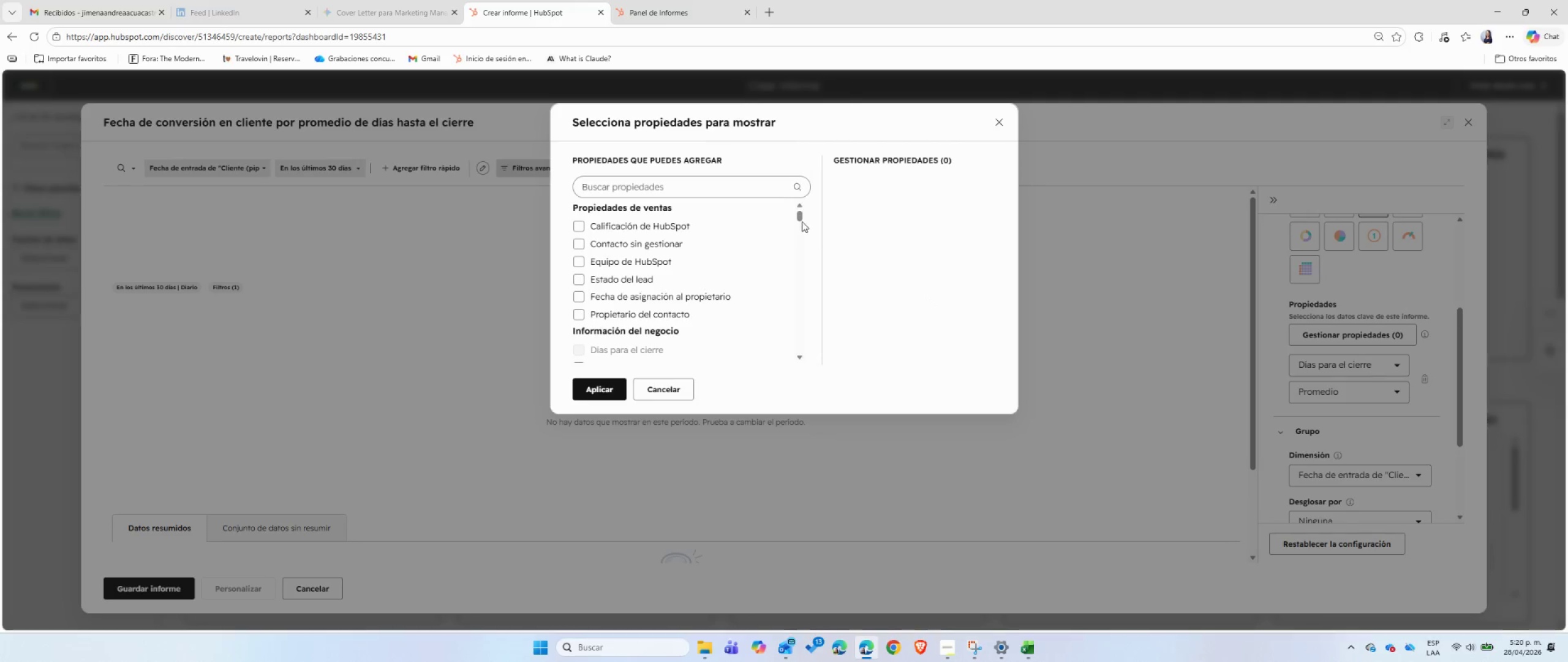 
left_click([749, 189])
 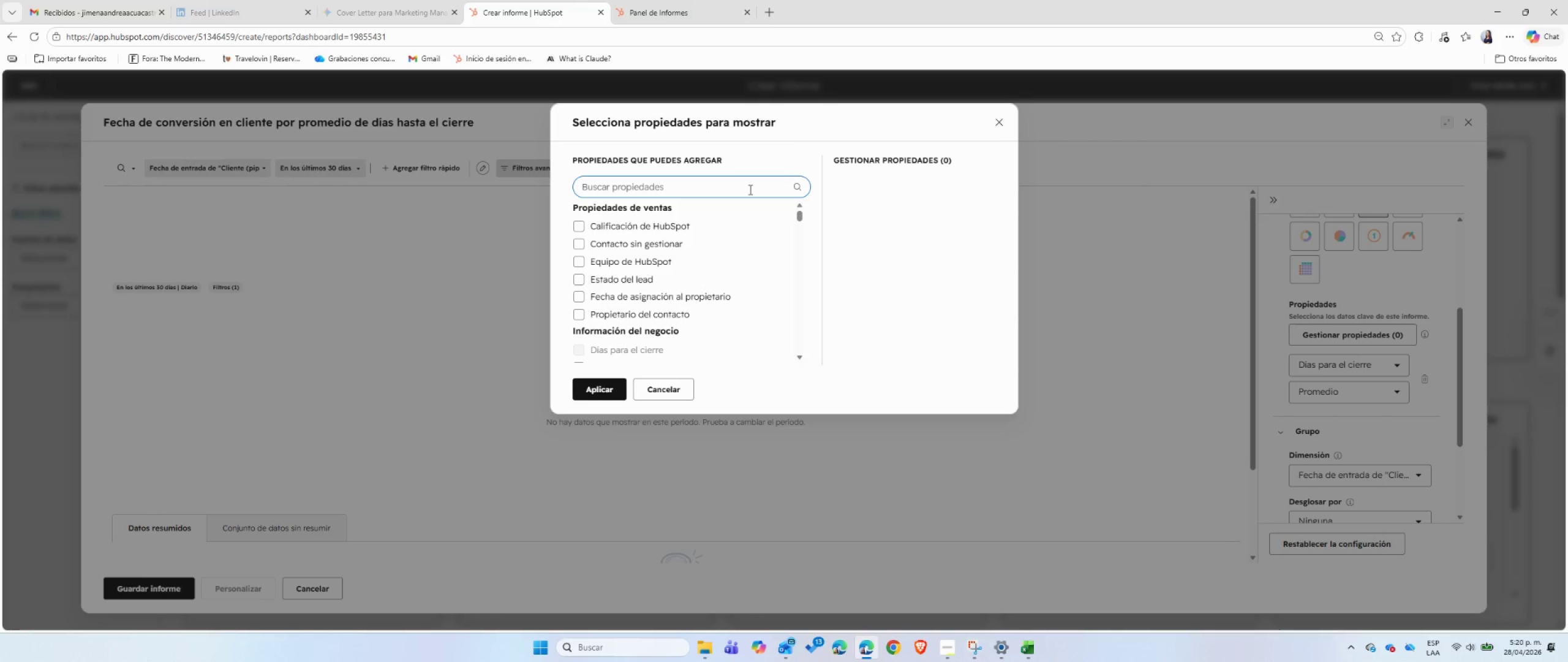 
type(docu)
 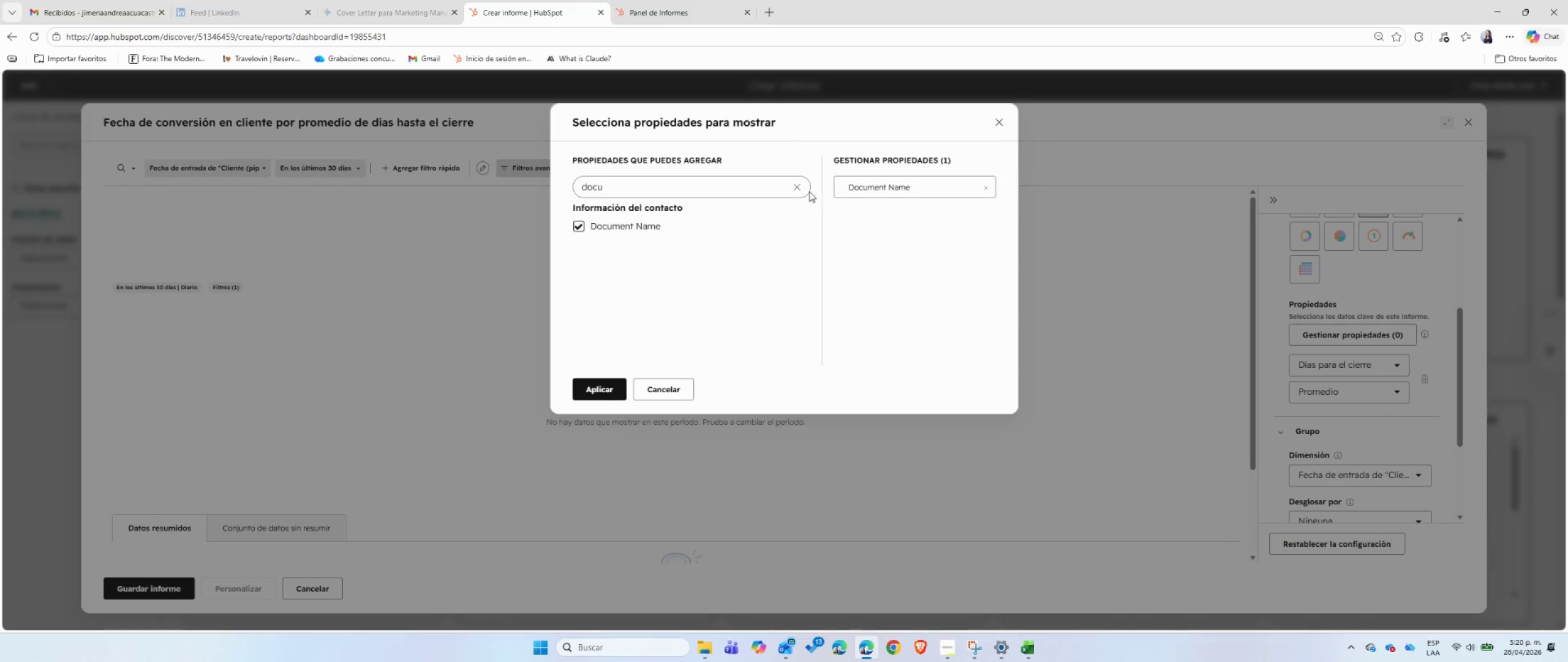 
double_click([729, 190])
 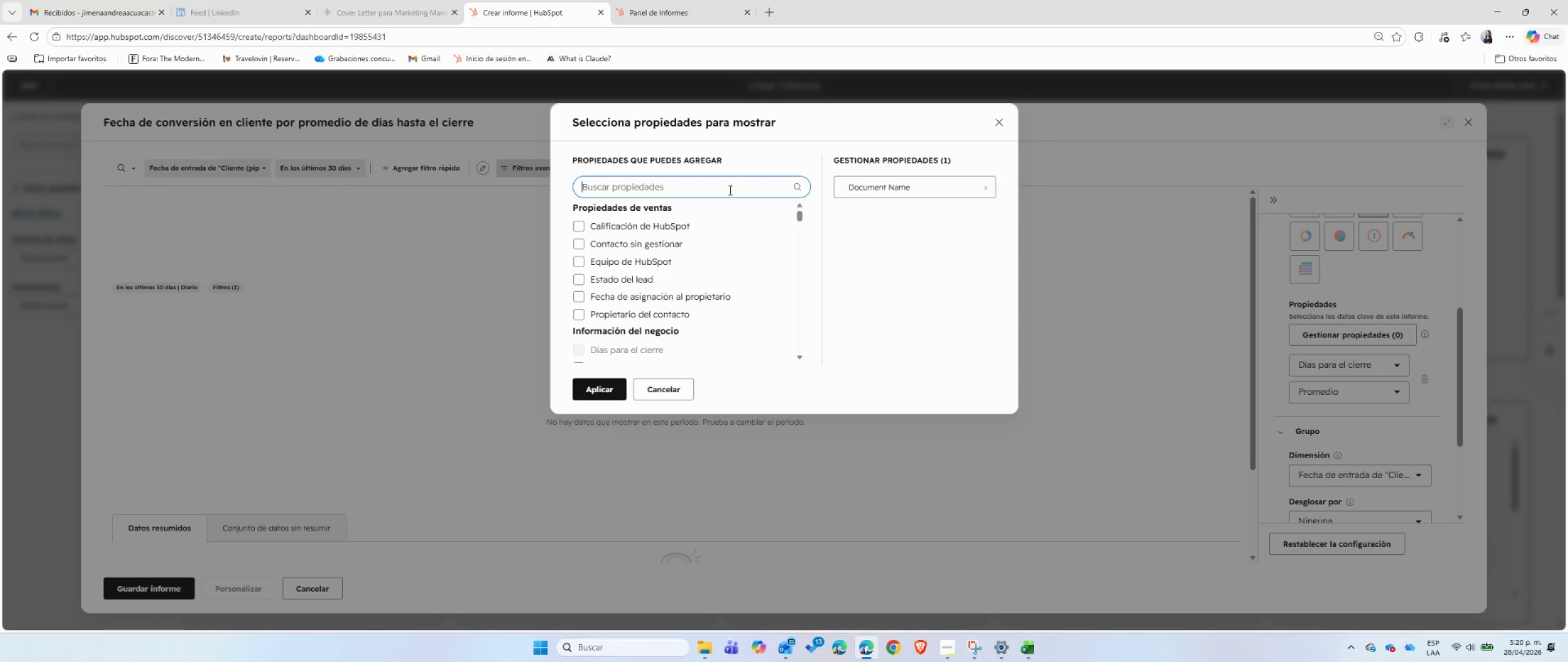 
type(view)
 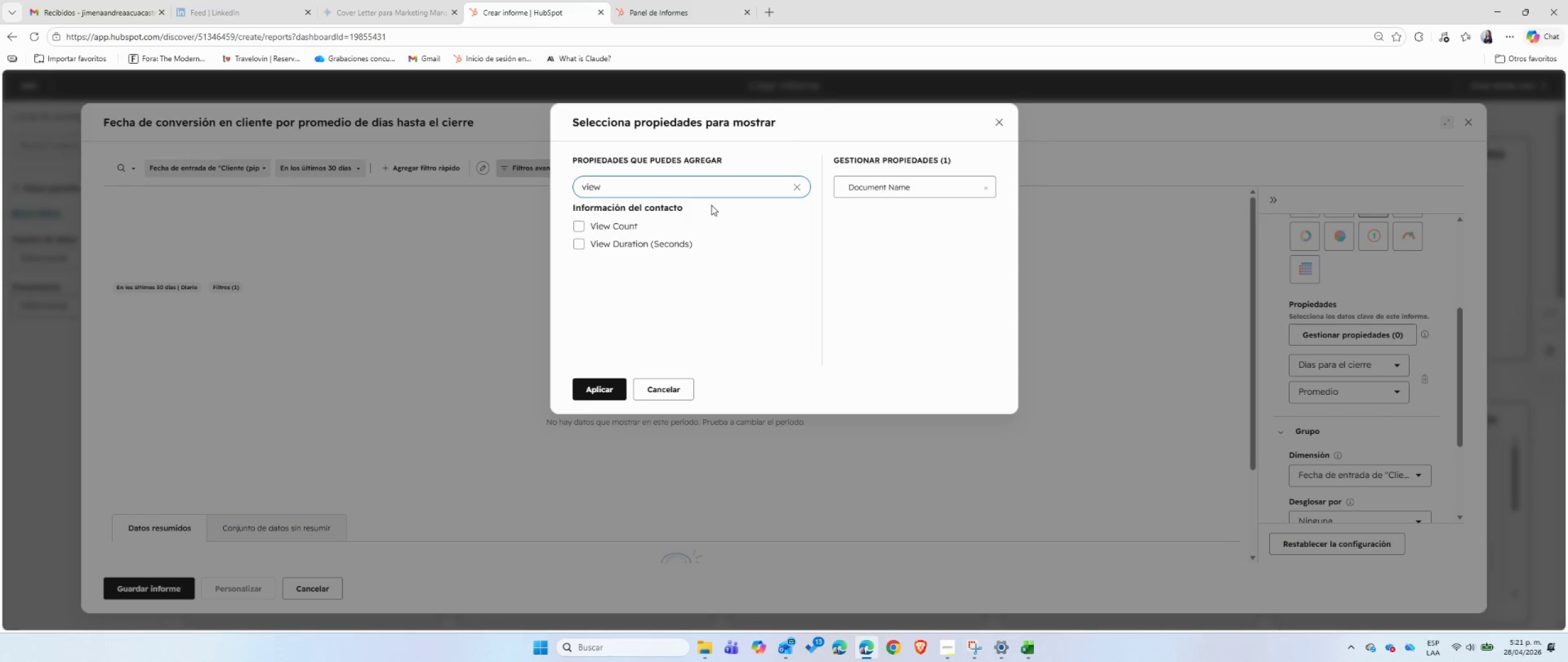 
left_click([573, 244])
 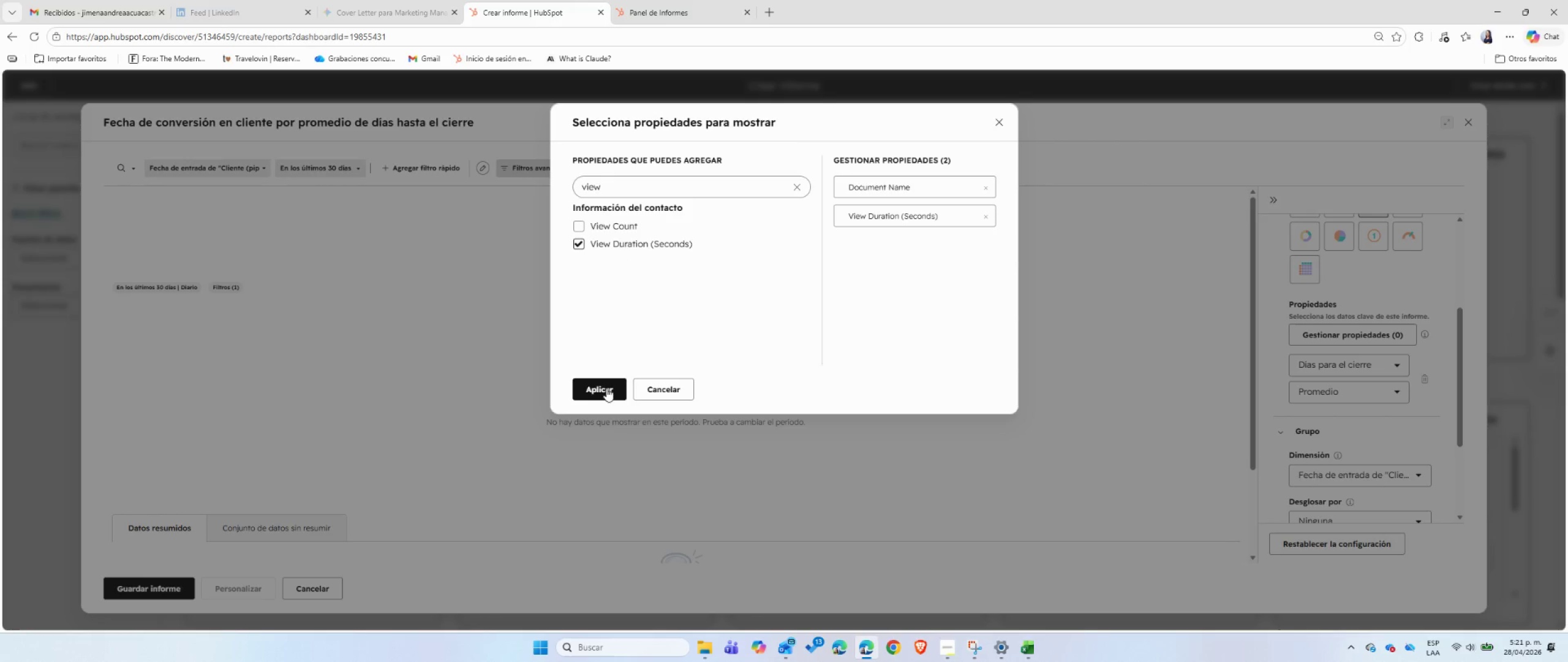 
left_click([606, 388])
 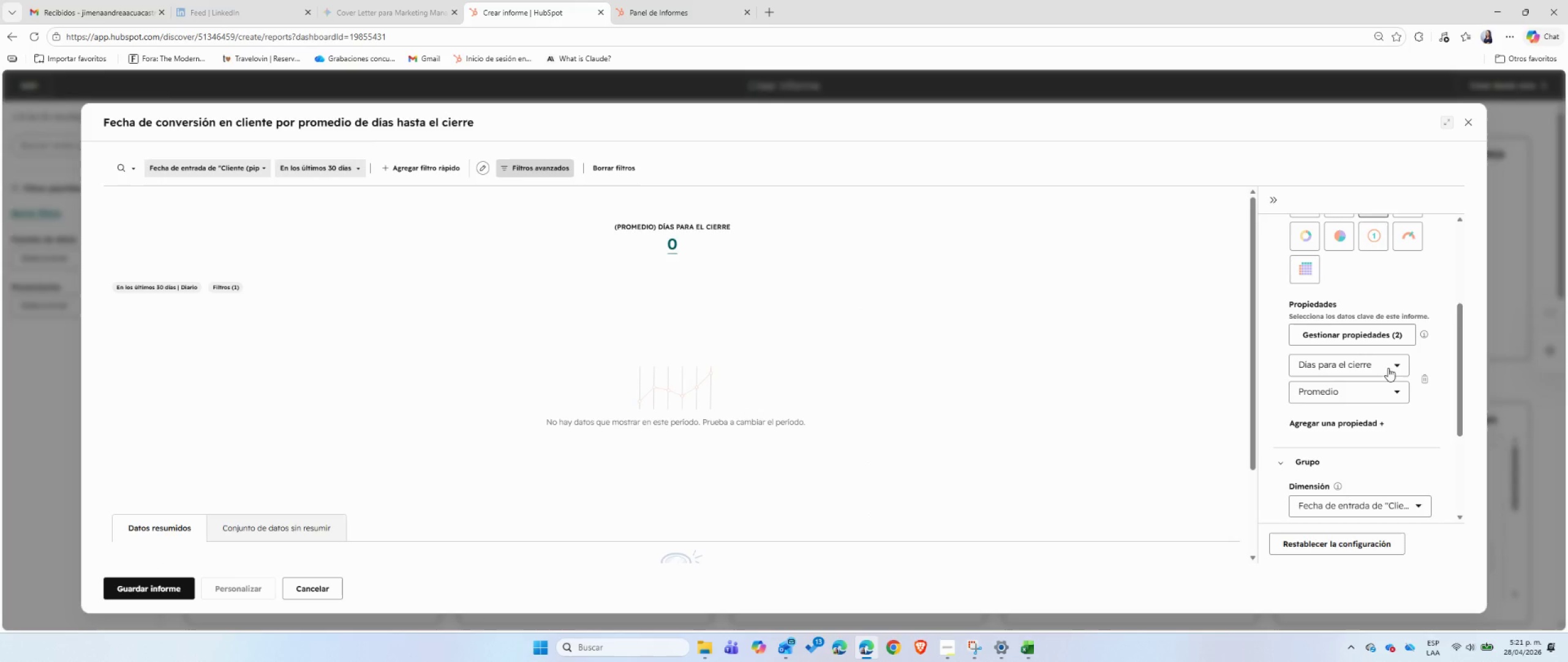 
wait(7.2)
 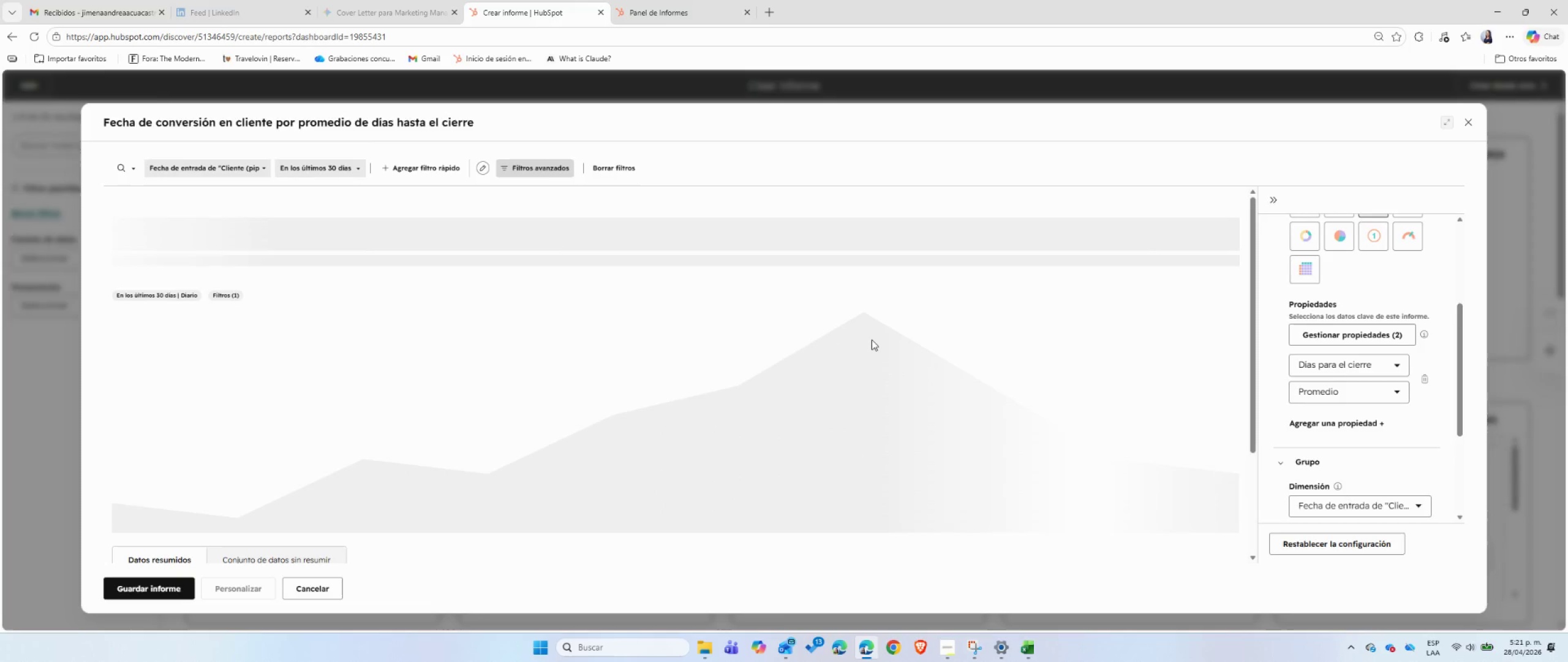 
left_click([1388, 368])
 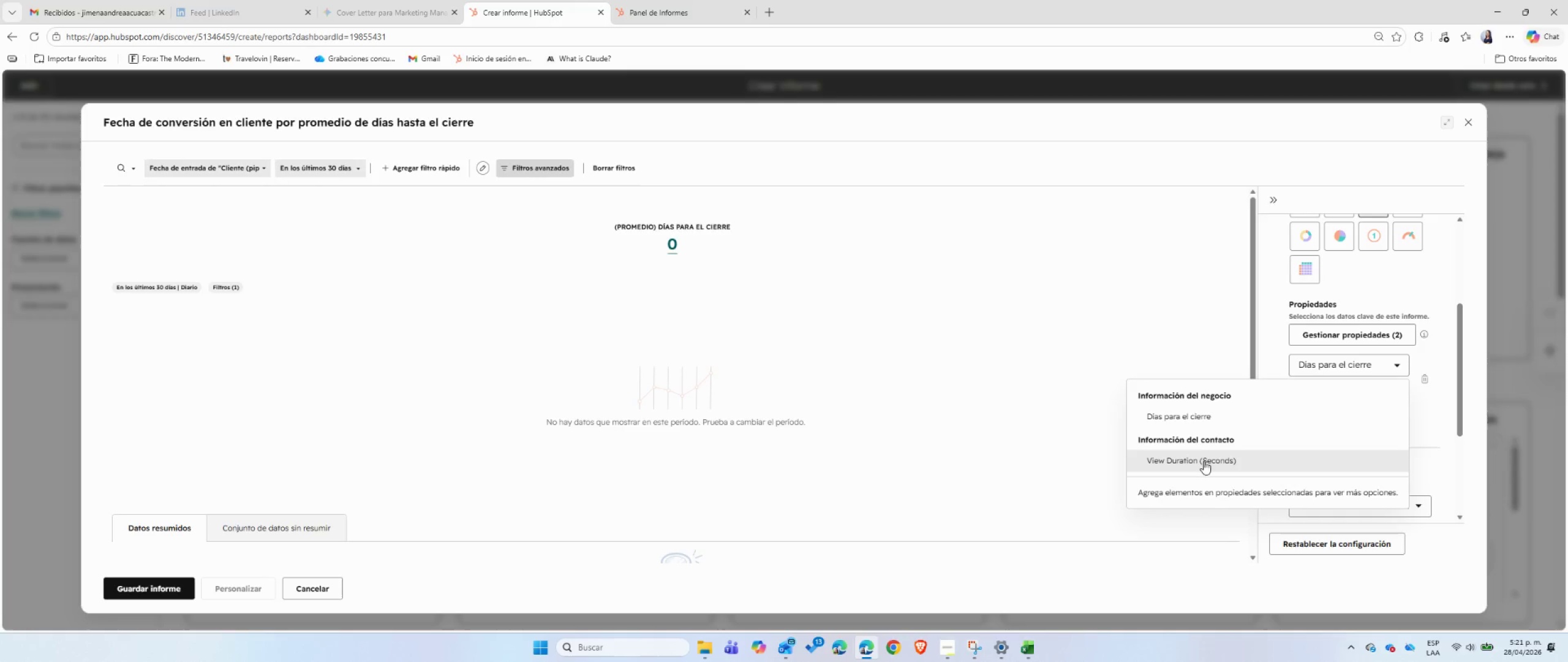 
left_click([1204, 463])
 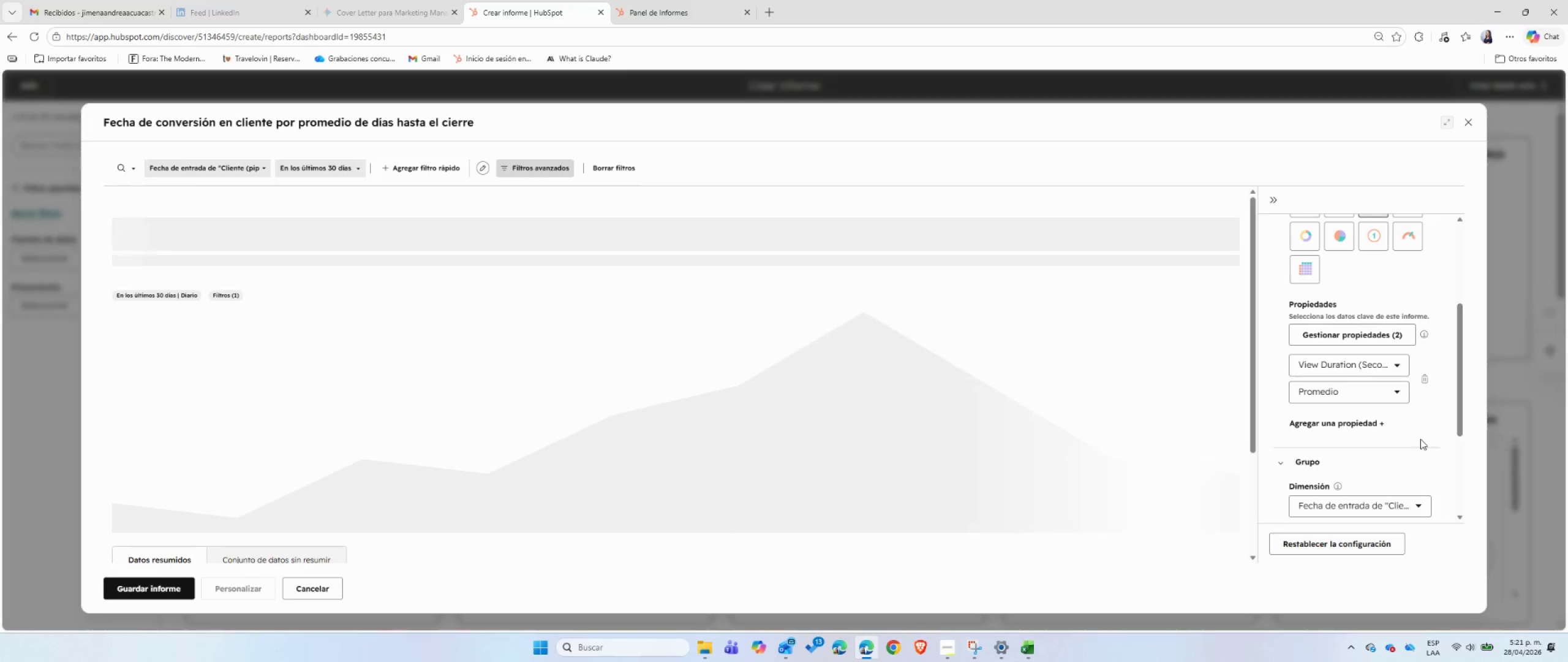 
scroll: coordinate [1420, 439], scroll_direction: down, amount: 2.0
 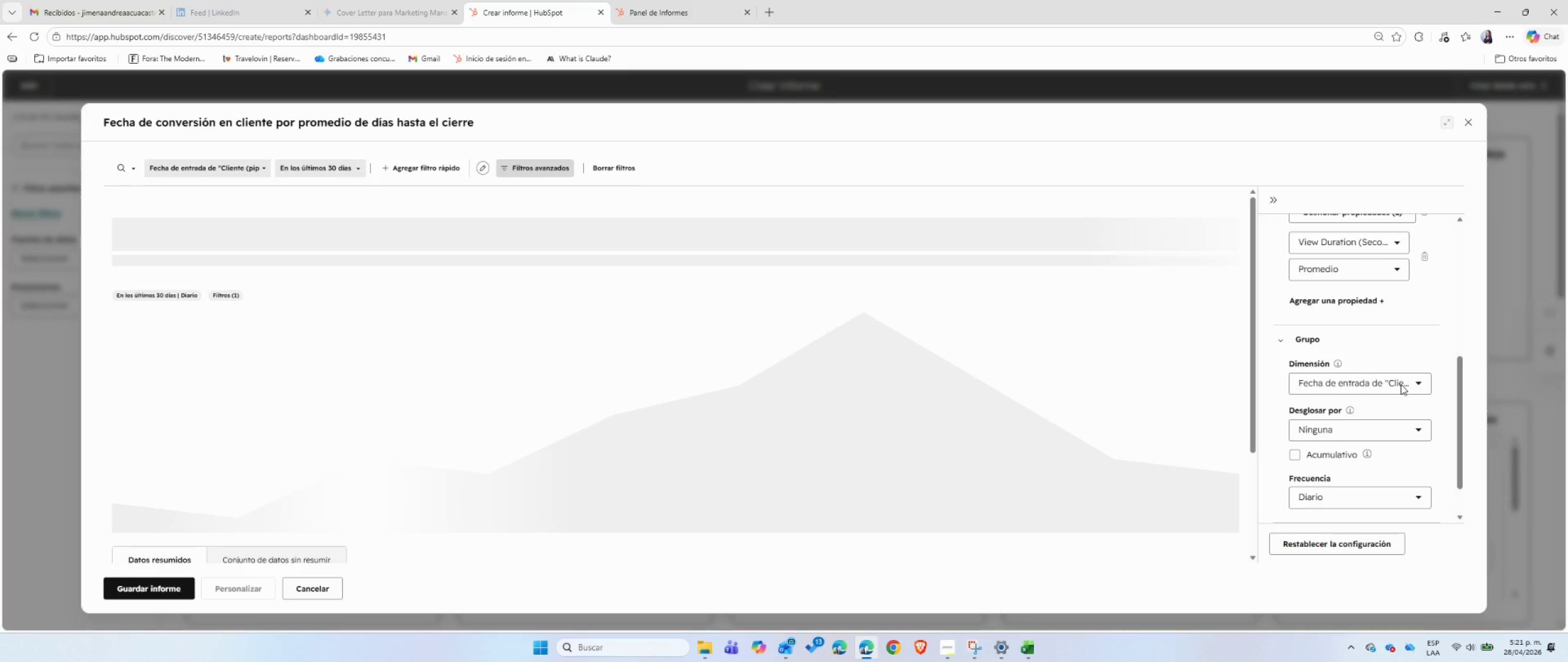 
left_click([1401, 384])
 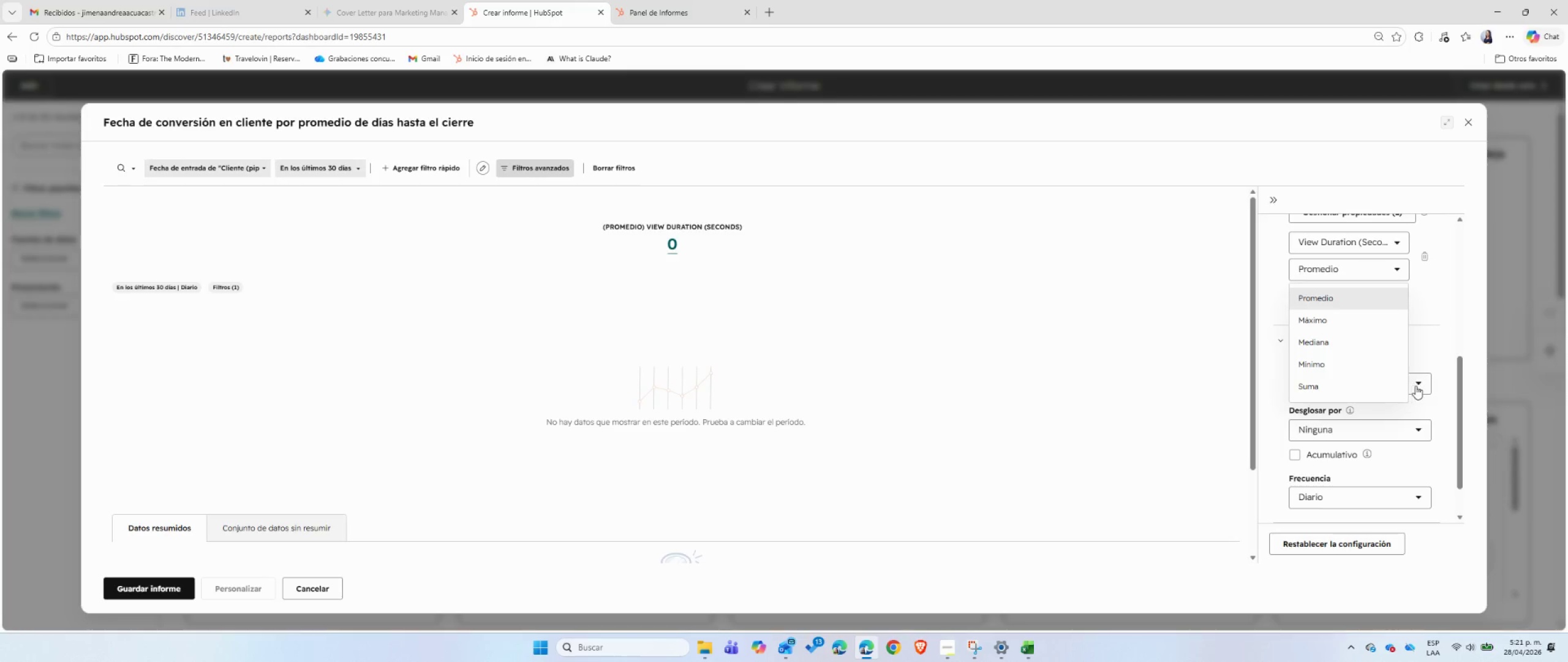 
left_click([1419, 385])
 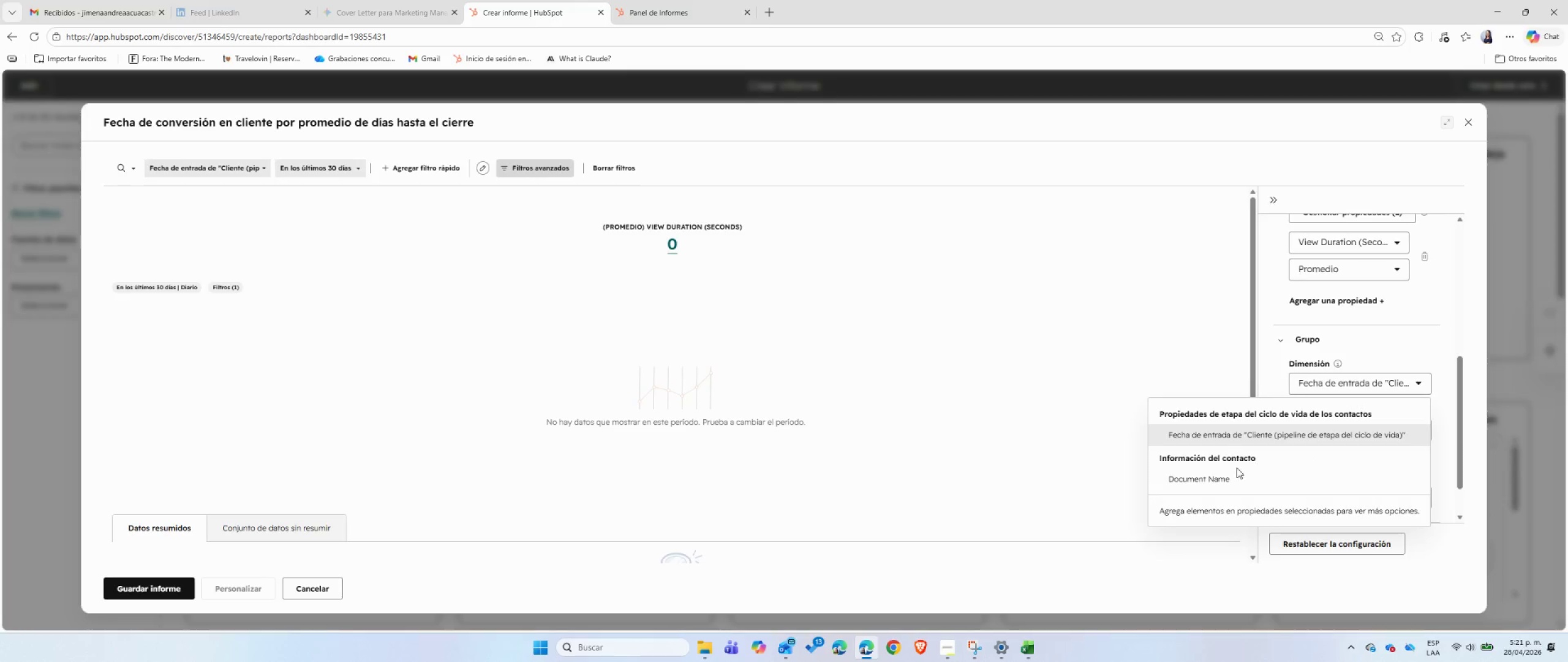 
left_click([1224, 478])
 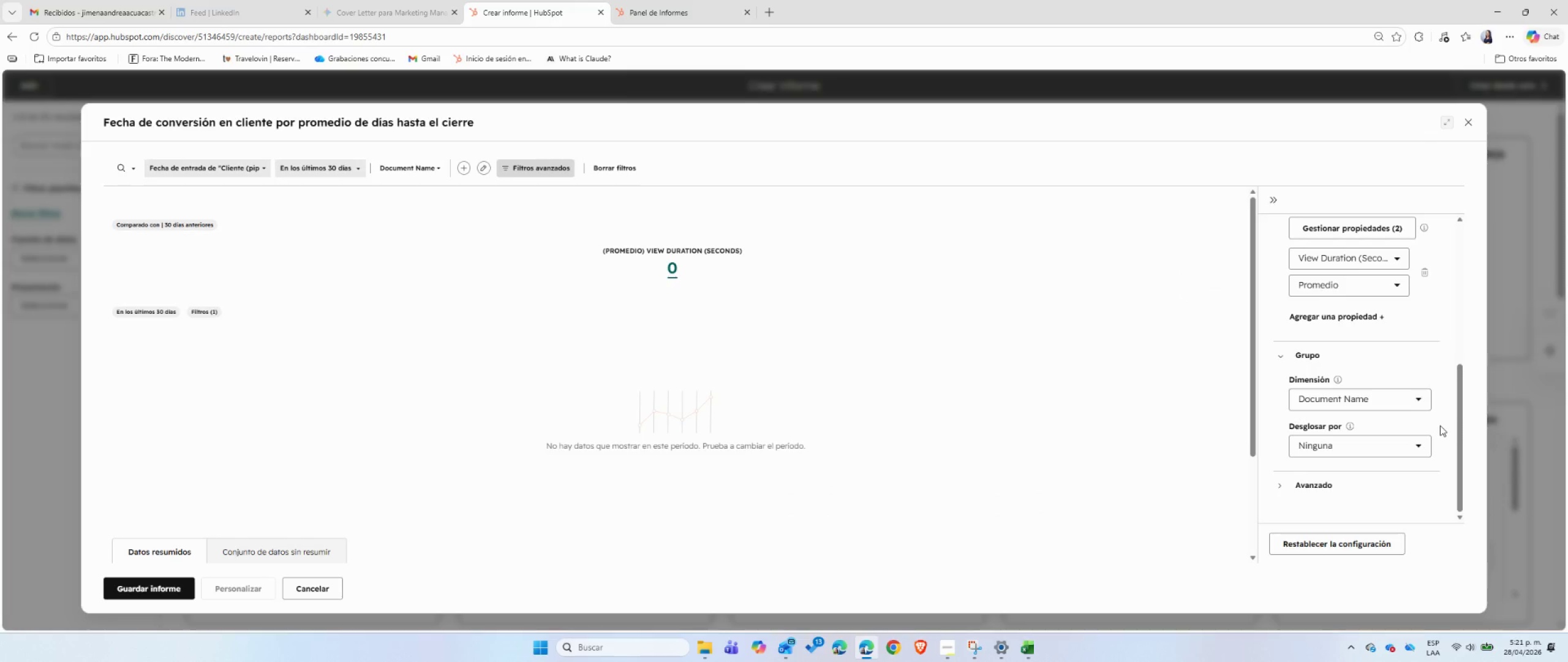 
wait(7.43)
 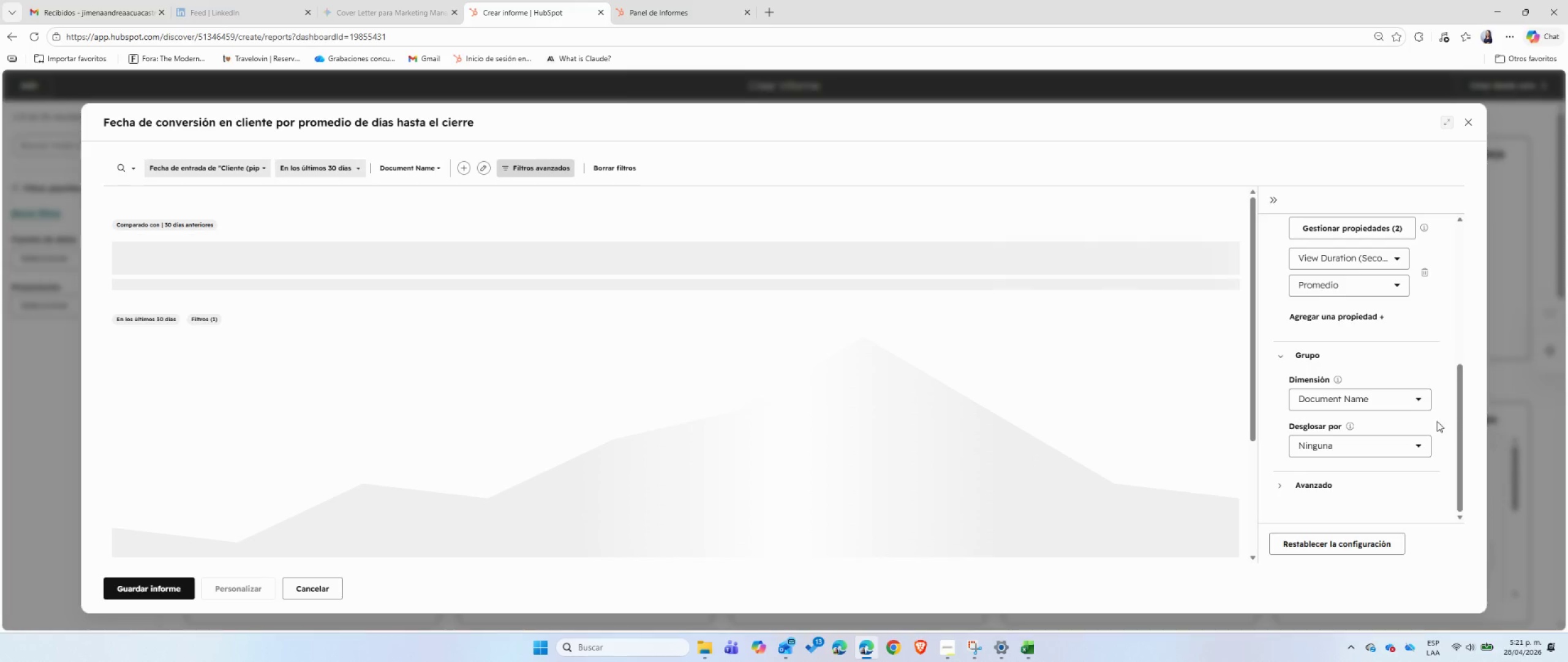 
scroll: coordinate [1440, 425], scroll_direction: up, amount: 1.0
 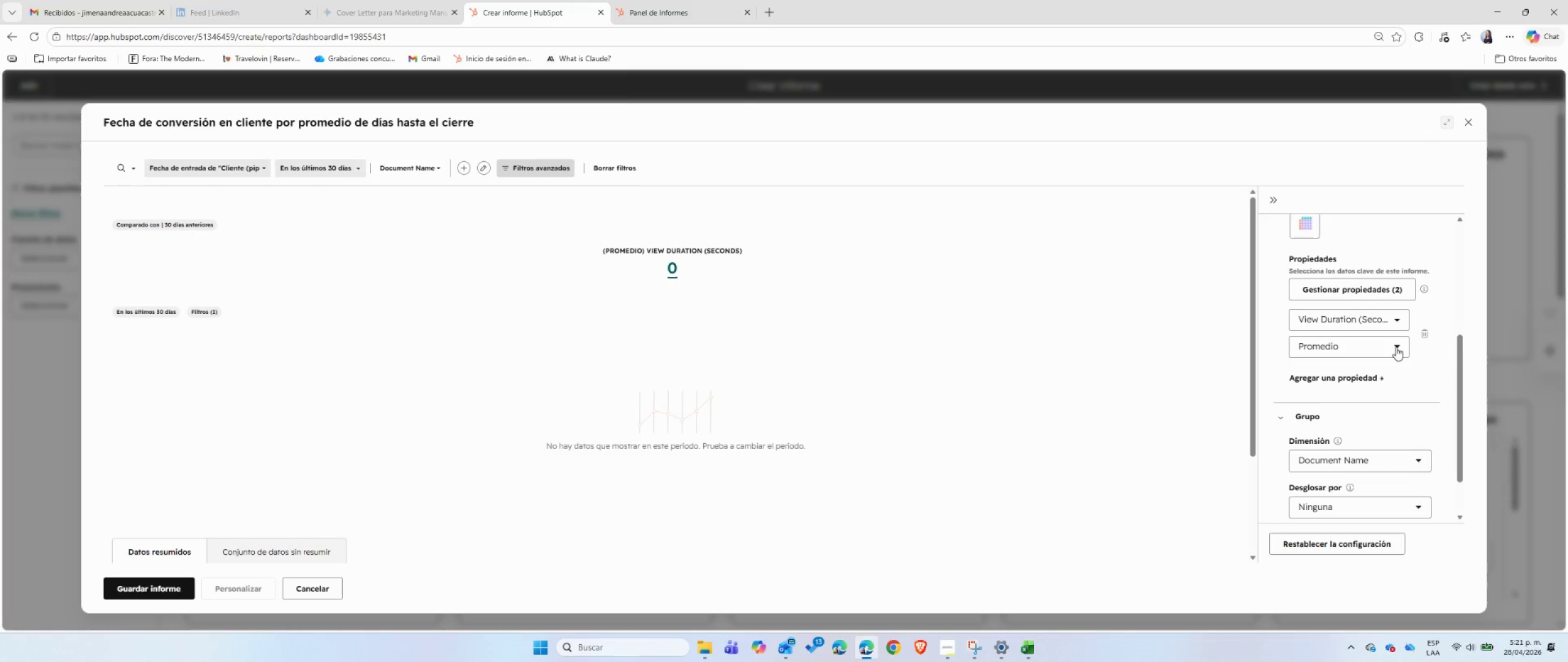 
left_click([1393, 347])
 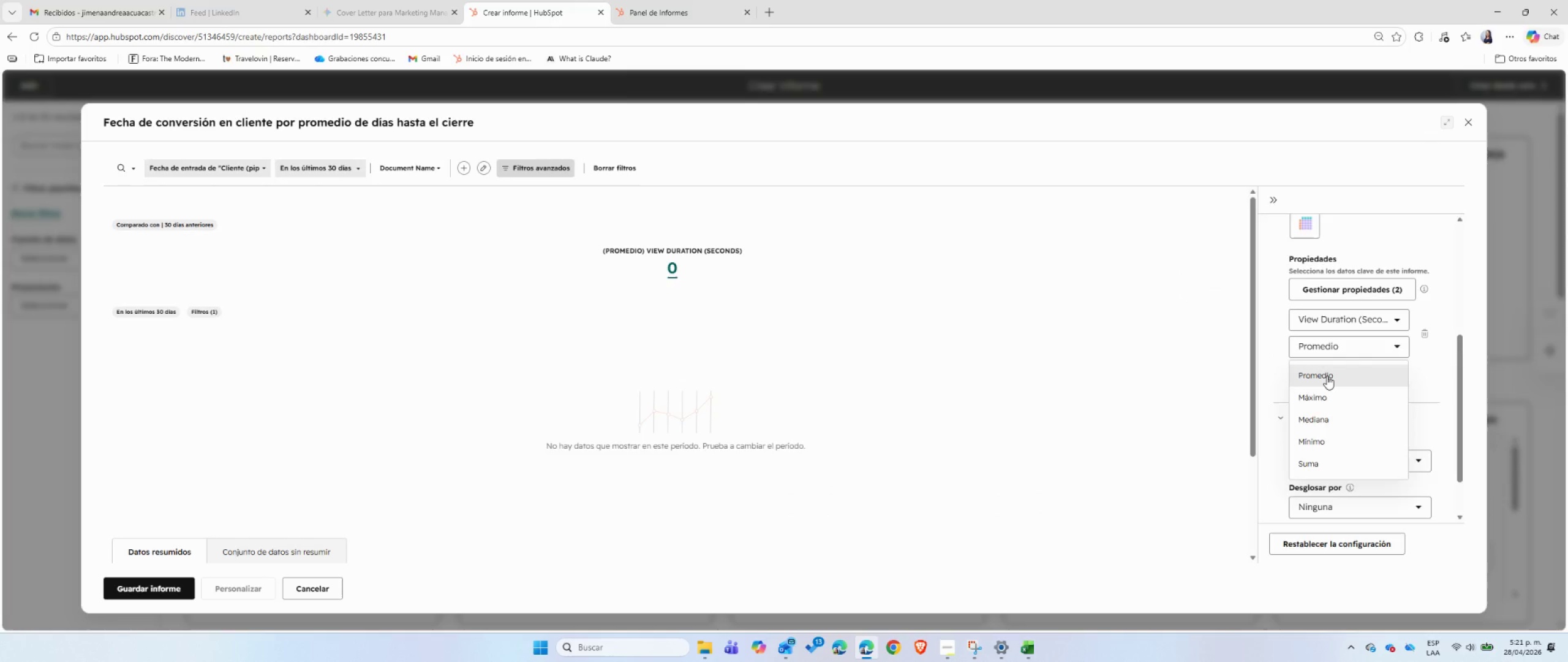 
left_click([1327, 376])
 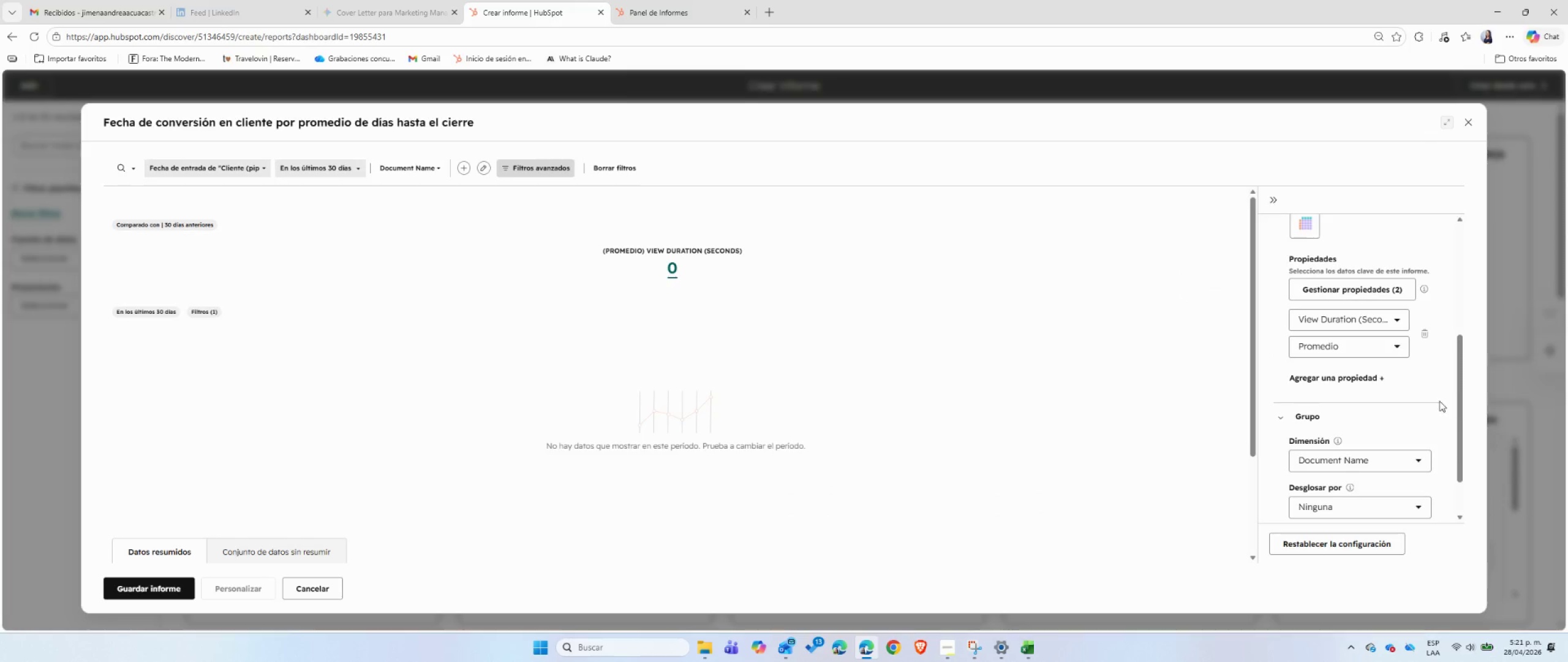 
scroll: coordinate [1428, 401], scroll_direction: down, amount: 2.0
 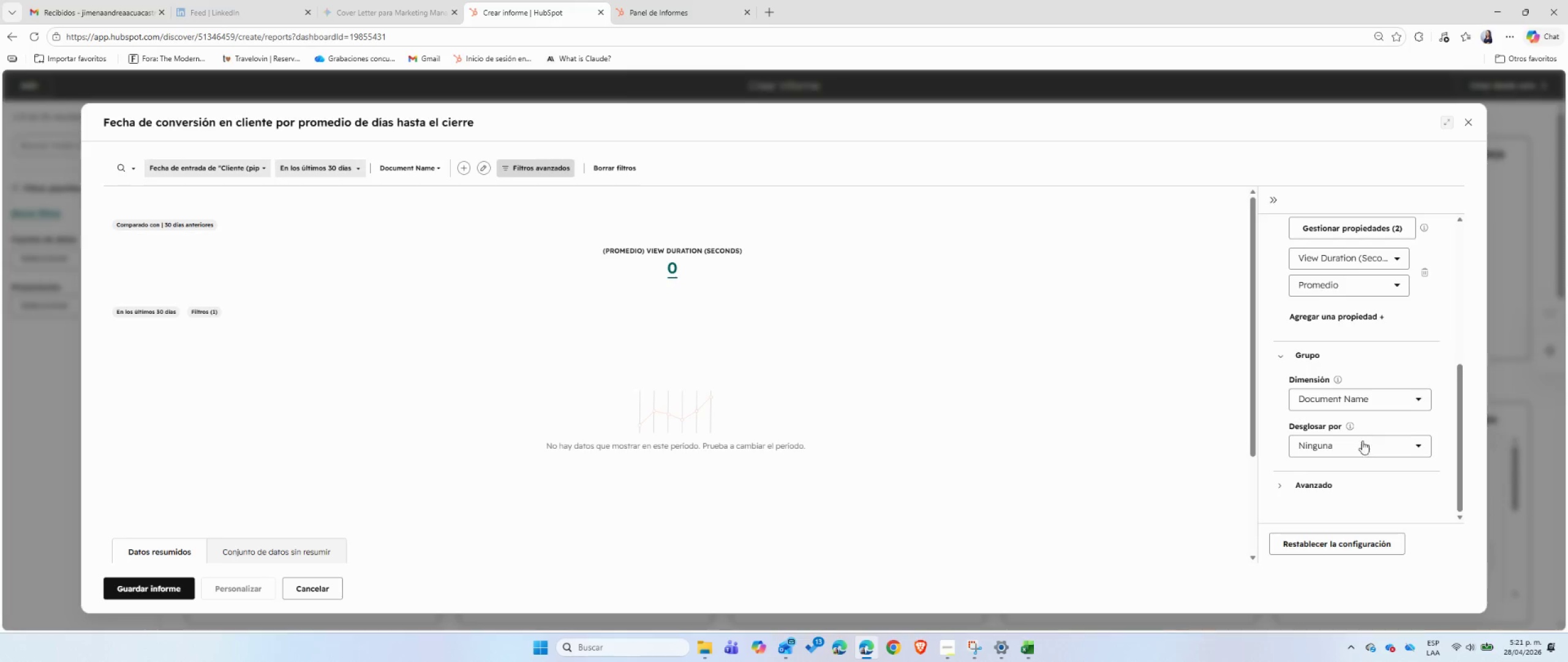 
left_click([1362, 447])
 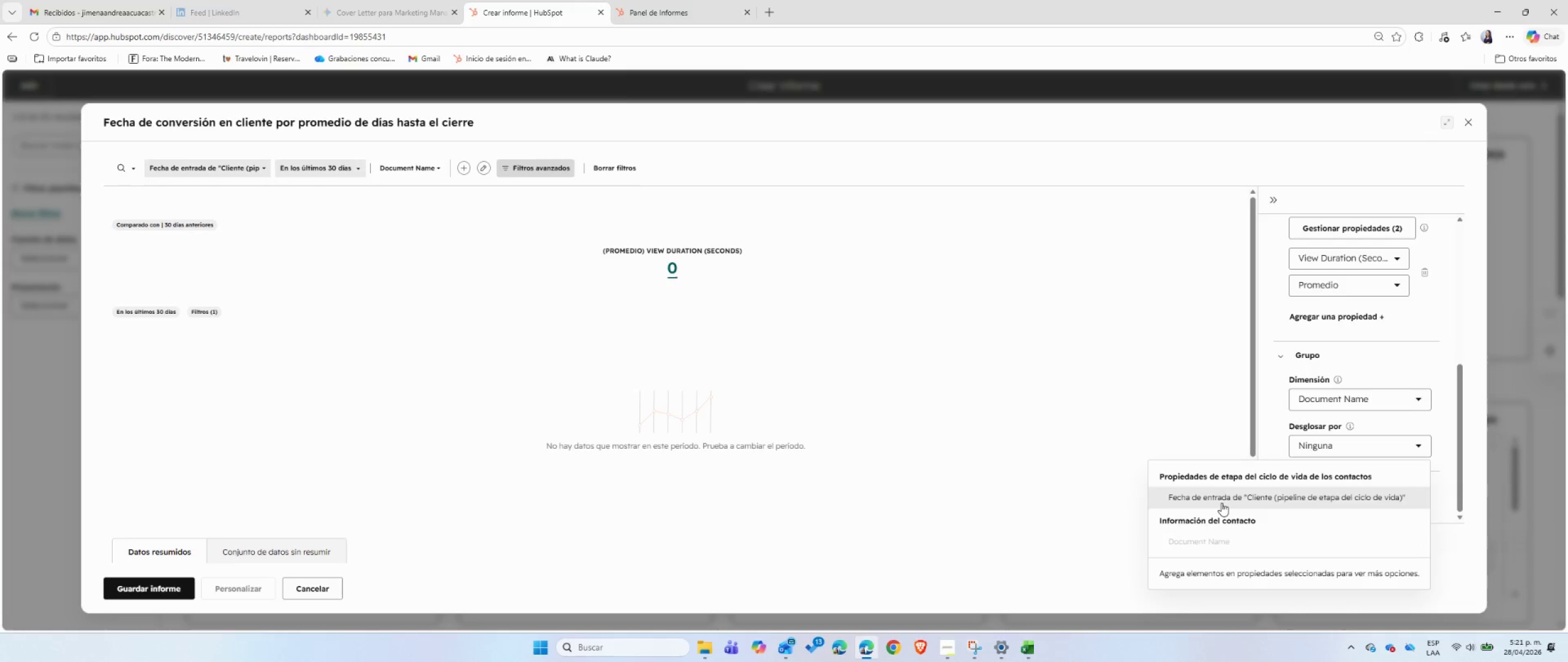 
left_click([1467, 125])
 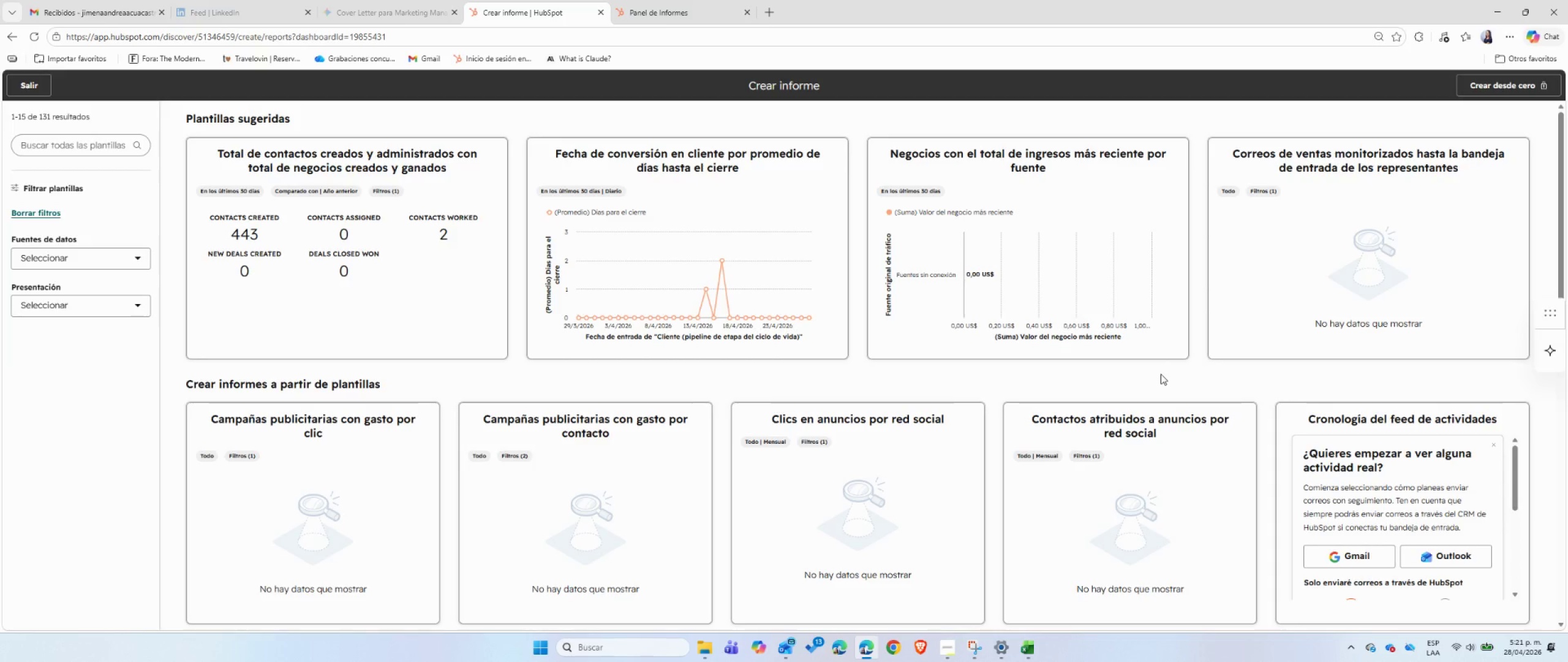 
scroll: coordinate [1175, 358], scroll_direction: down, amount: 2.0
 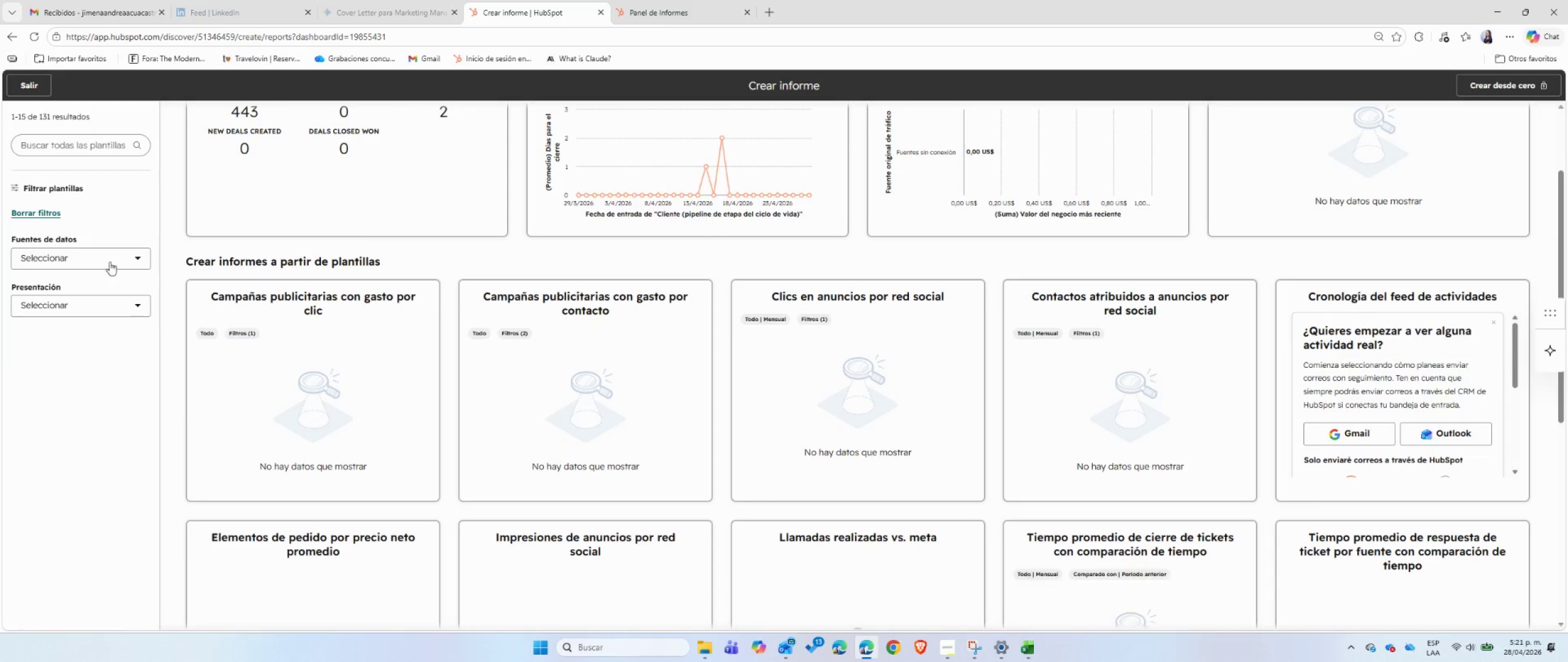 
left_click([125, 258])
 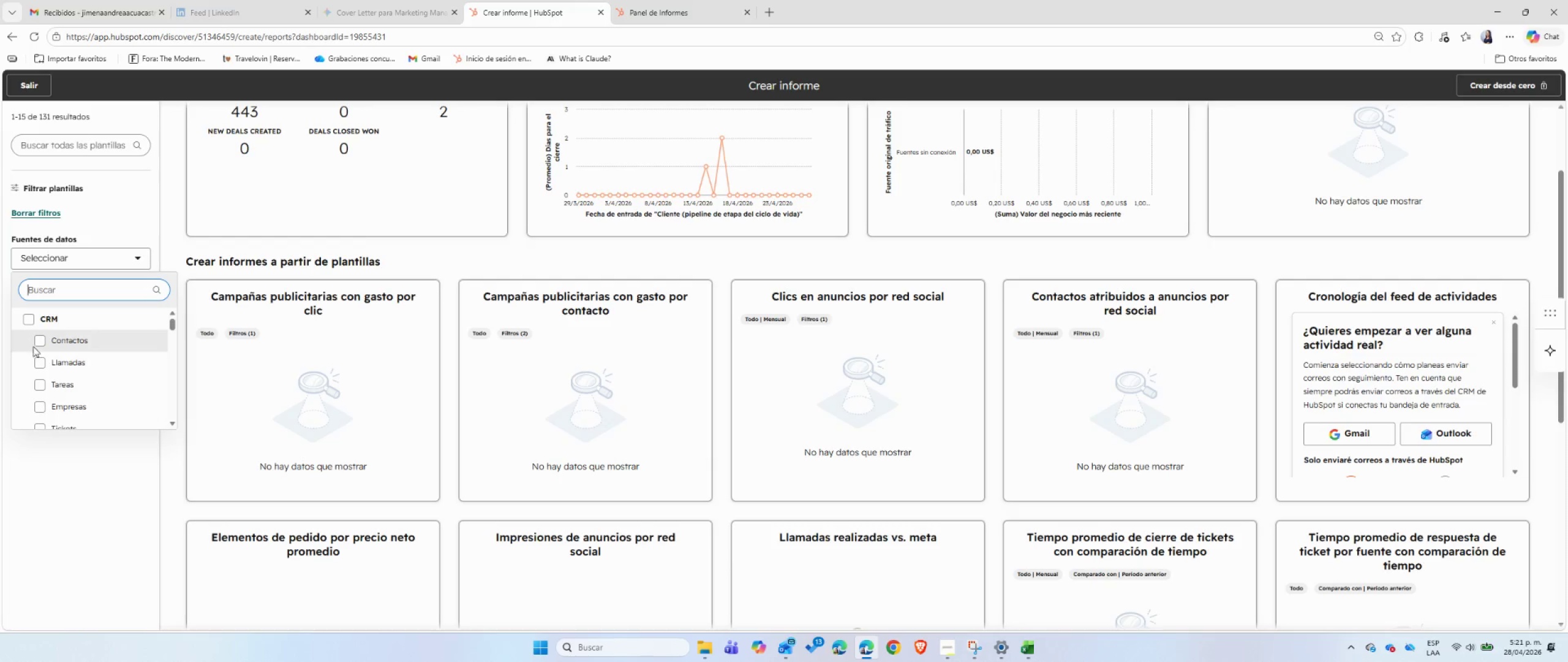 
left_click([43, 343])
 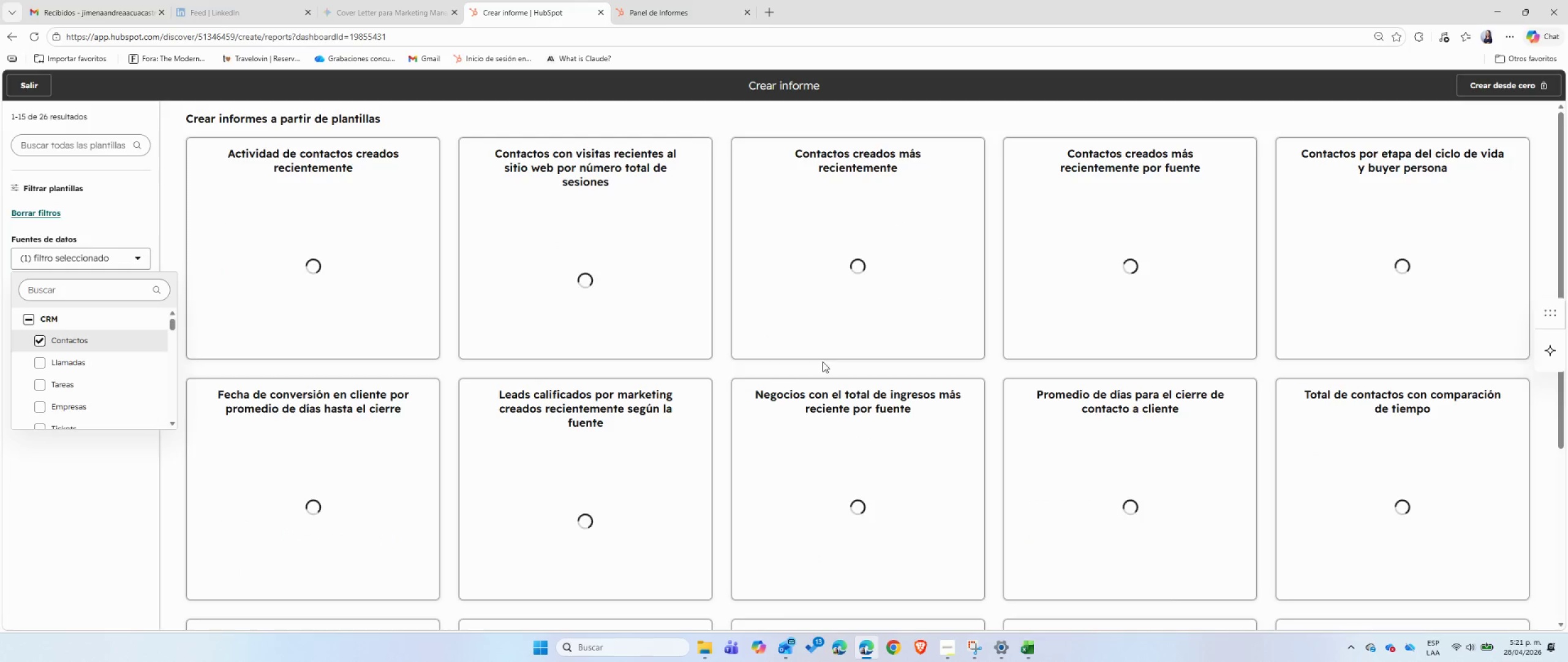 
left_click([992, 371])
 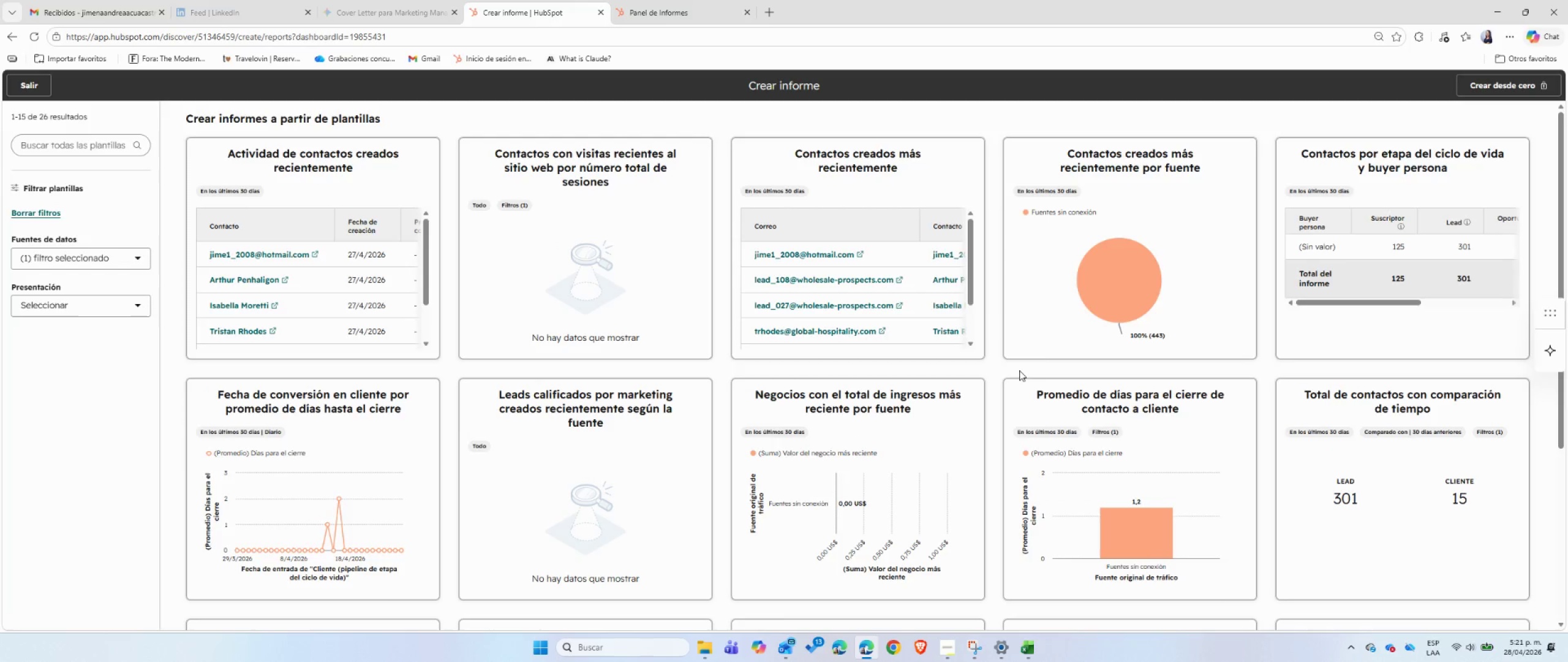 
left_click([1164, 171])
 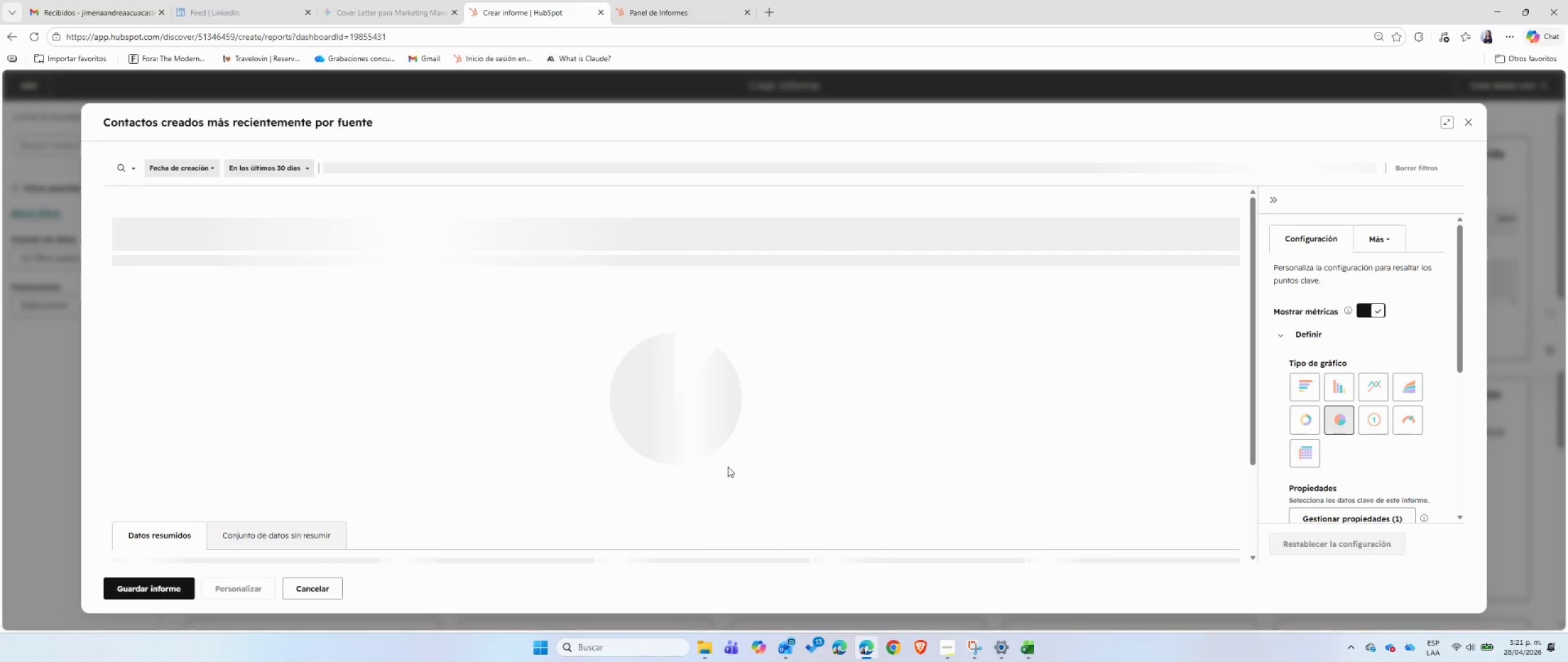 
wait(10.52)
 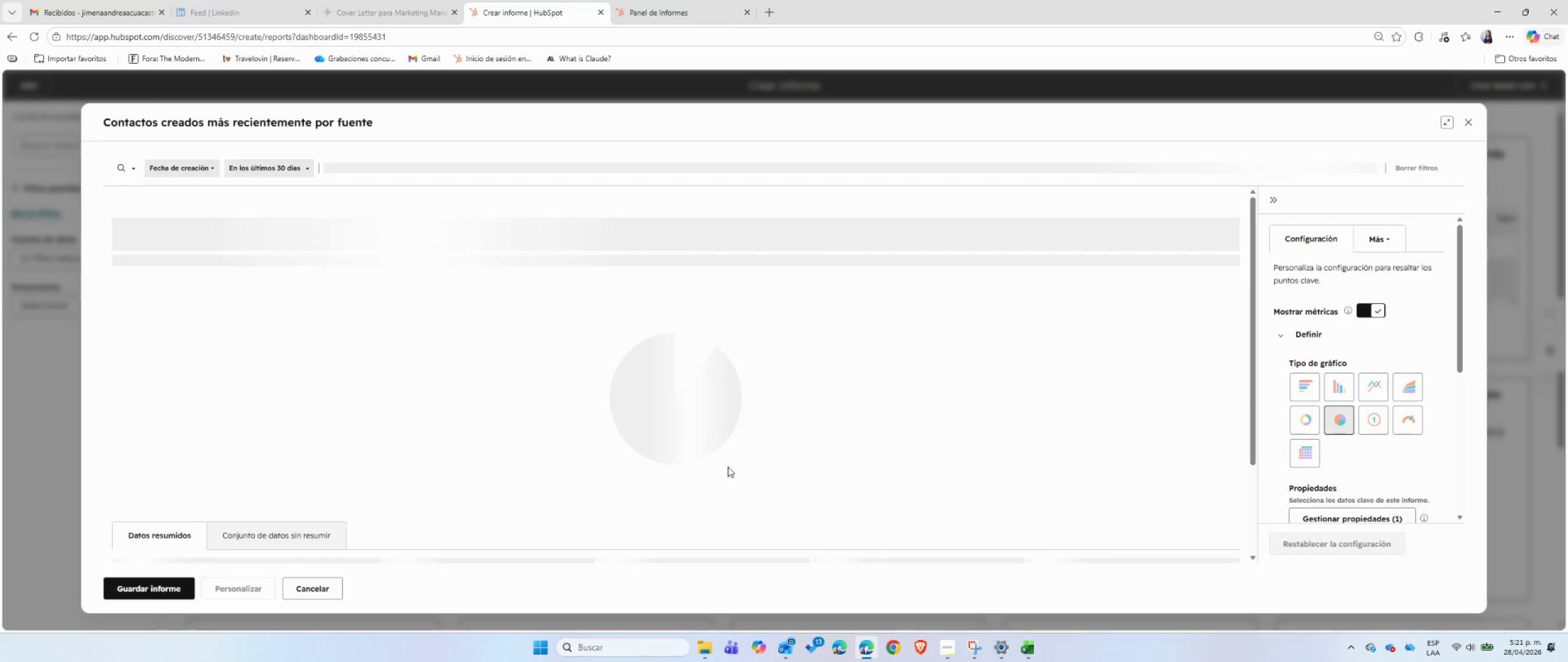 
left_click([514, 172])
 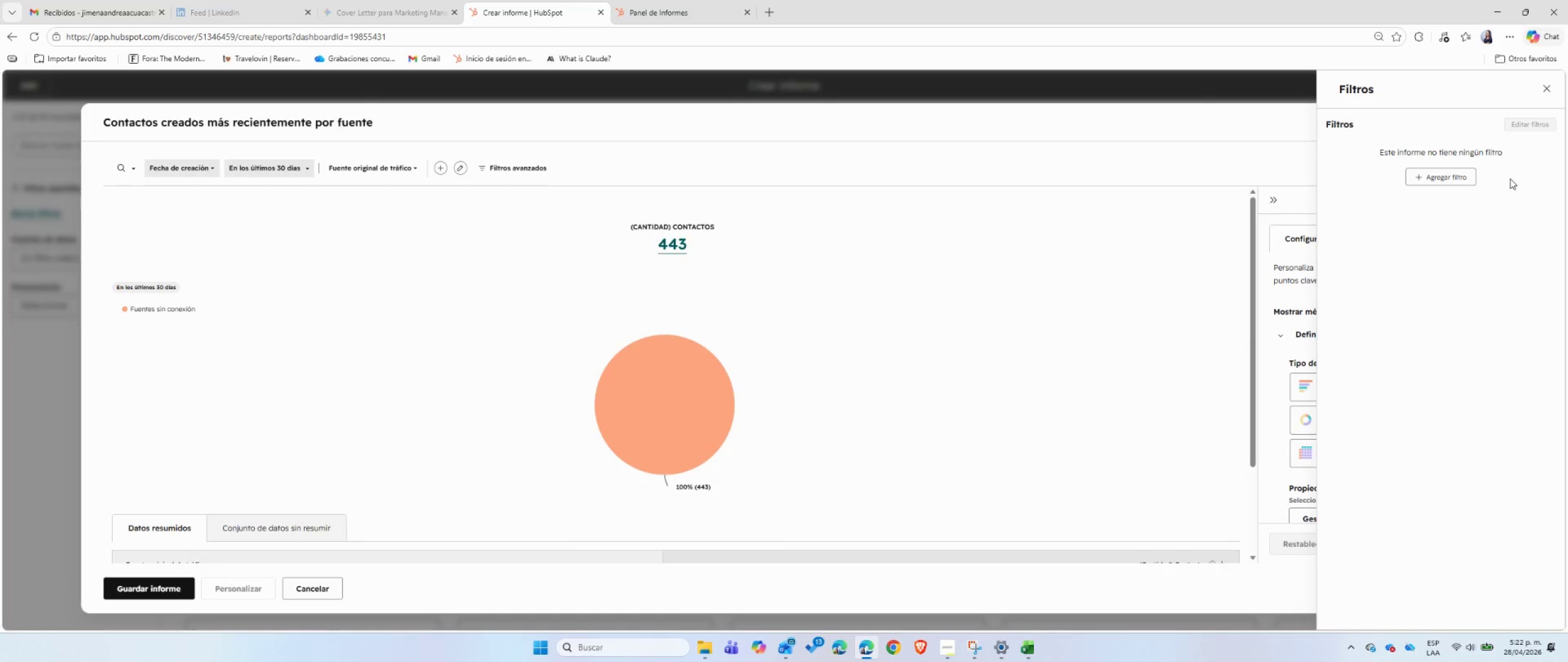 
left_click([1450, 175])
 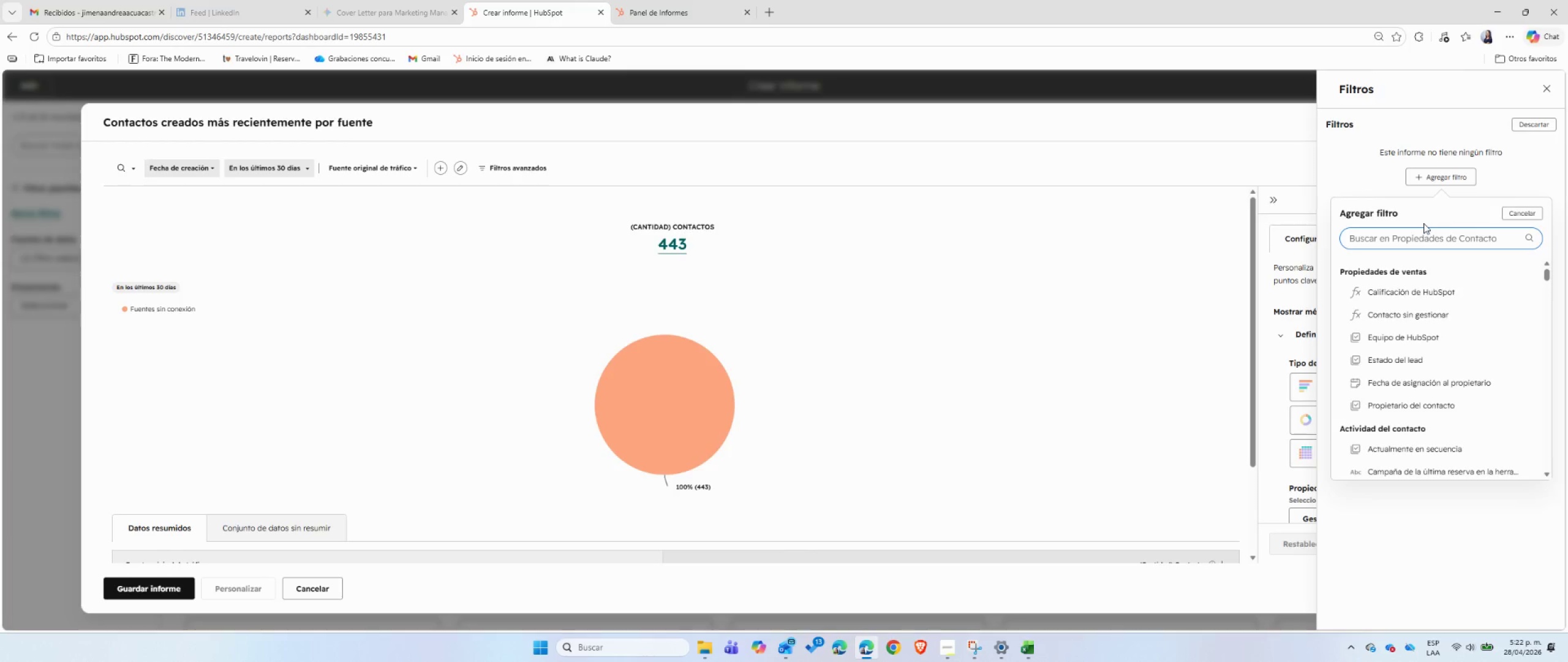 
type(lista)
 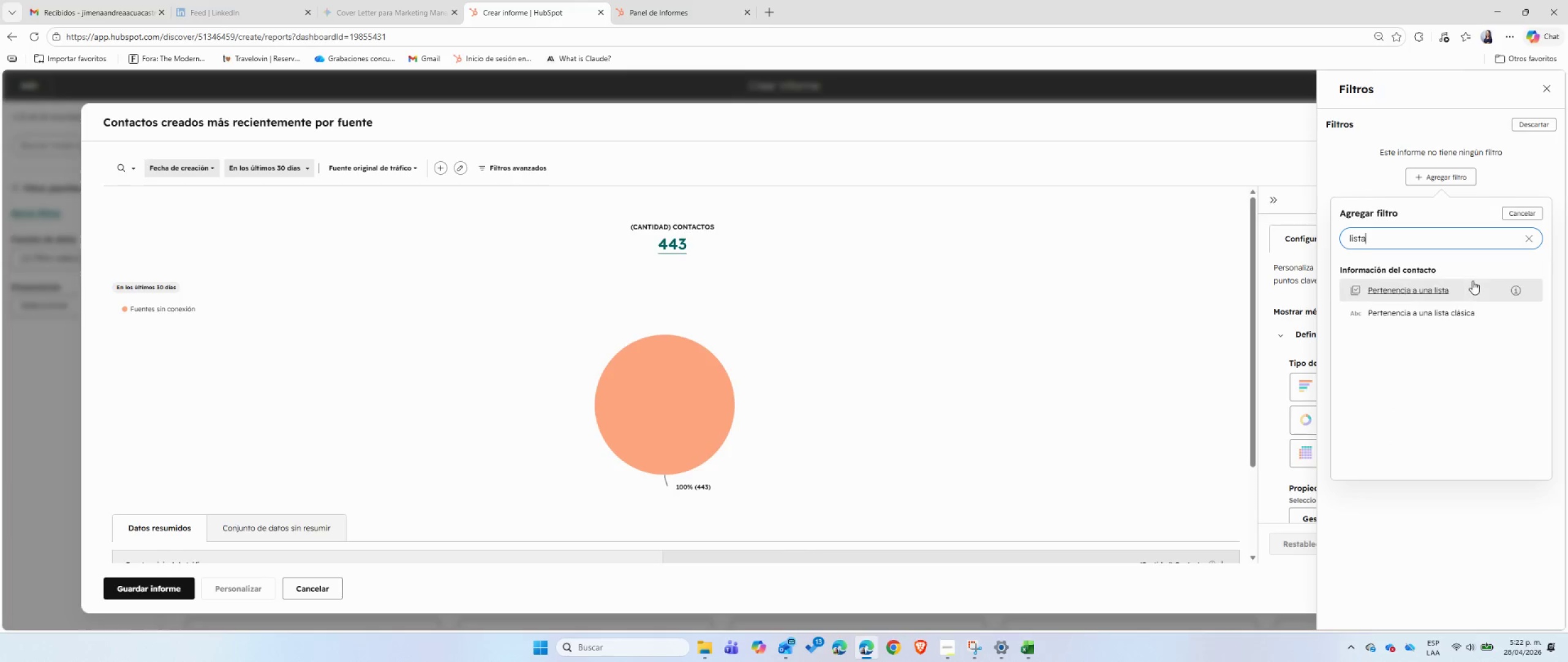 
left_click([1461, 287])
 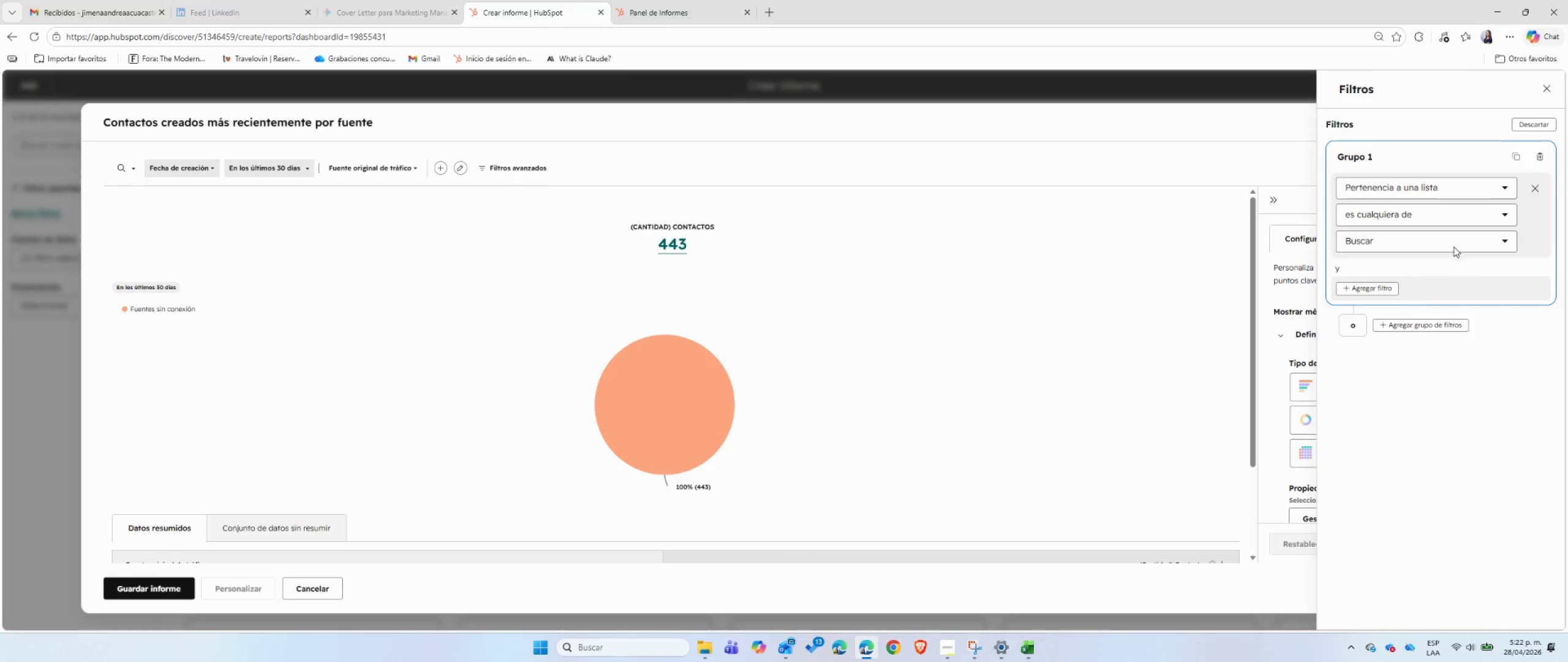 
left_click([1452, 240])
 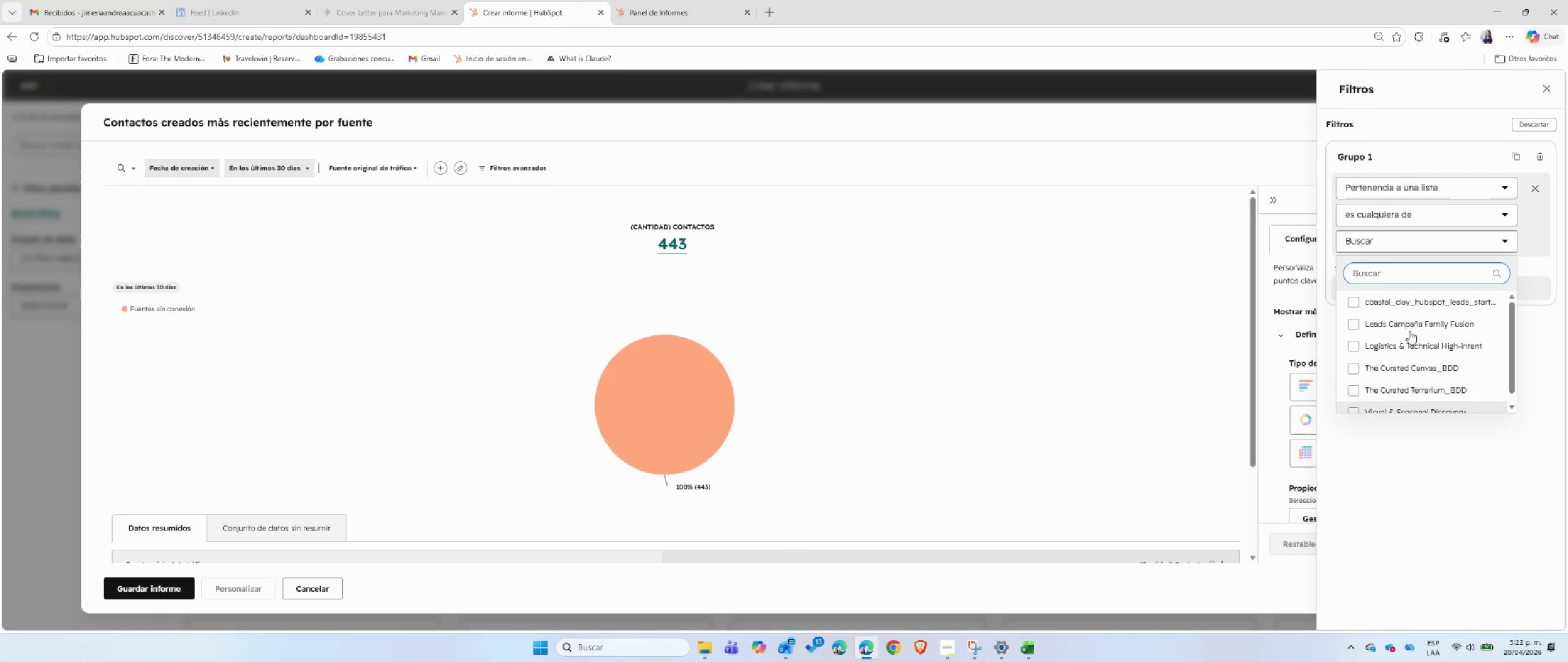 
scroll: coordinate [1407, 365], scroll_direction: down, amount: 1.0
 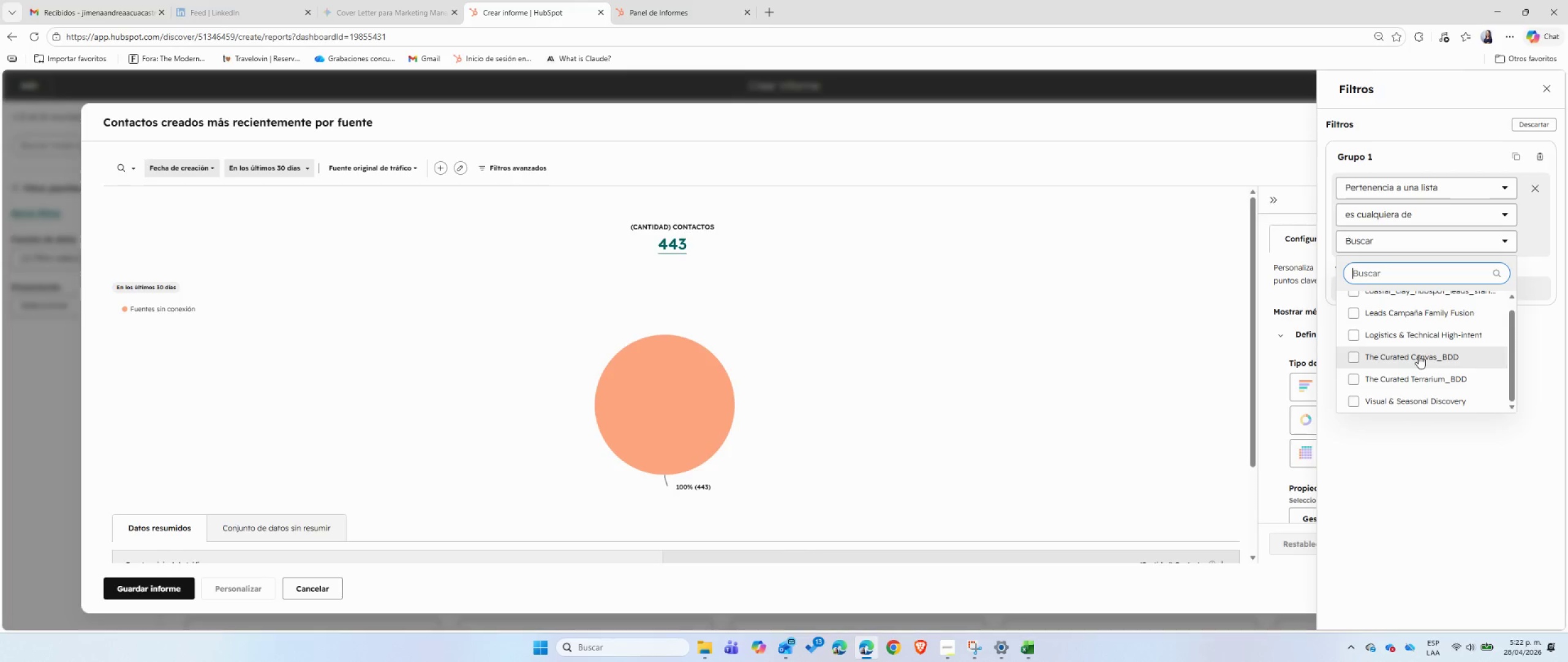 
left_click([1419, 355])
 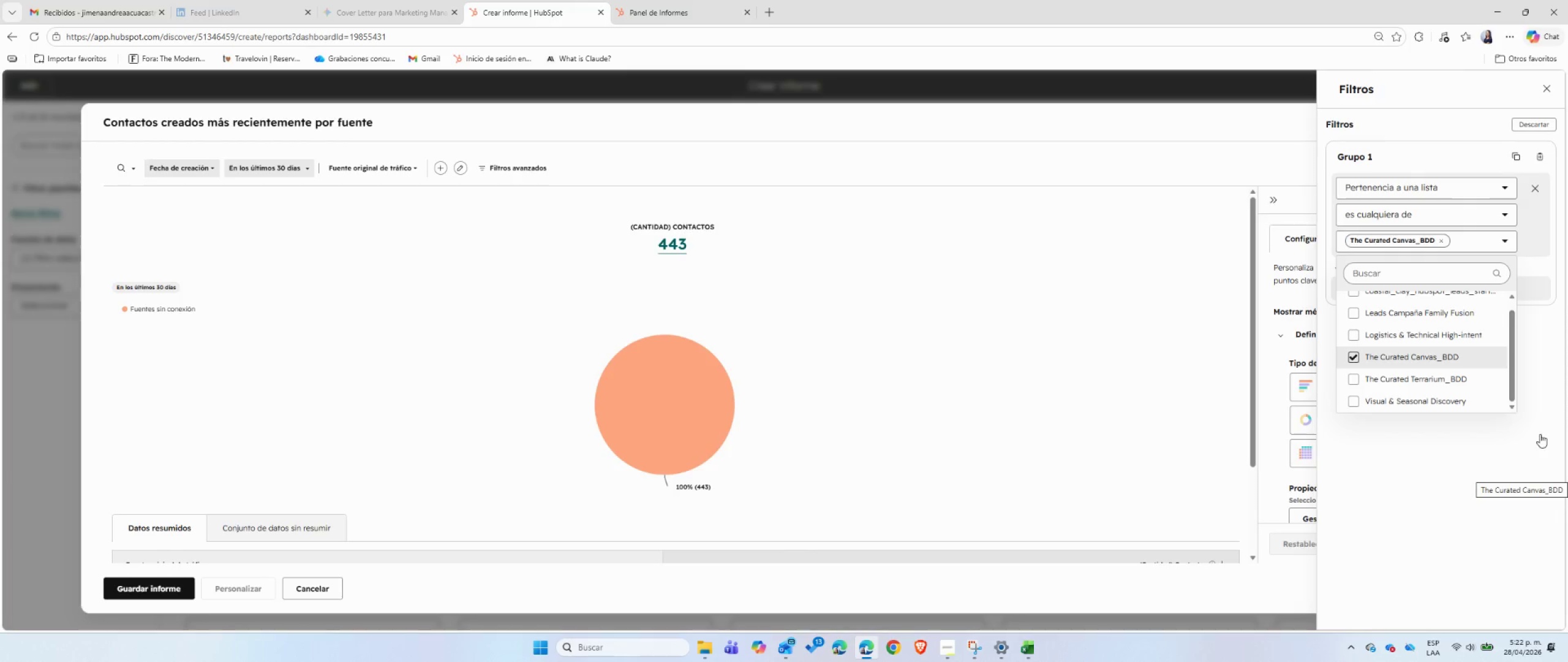 
left_click([1539, 406])
 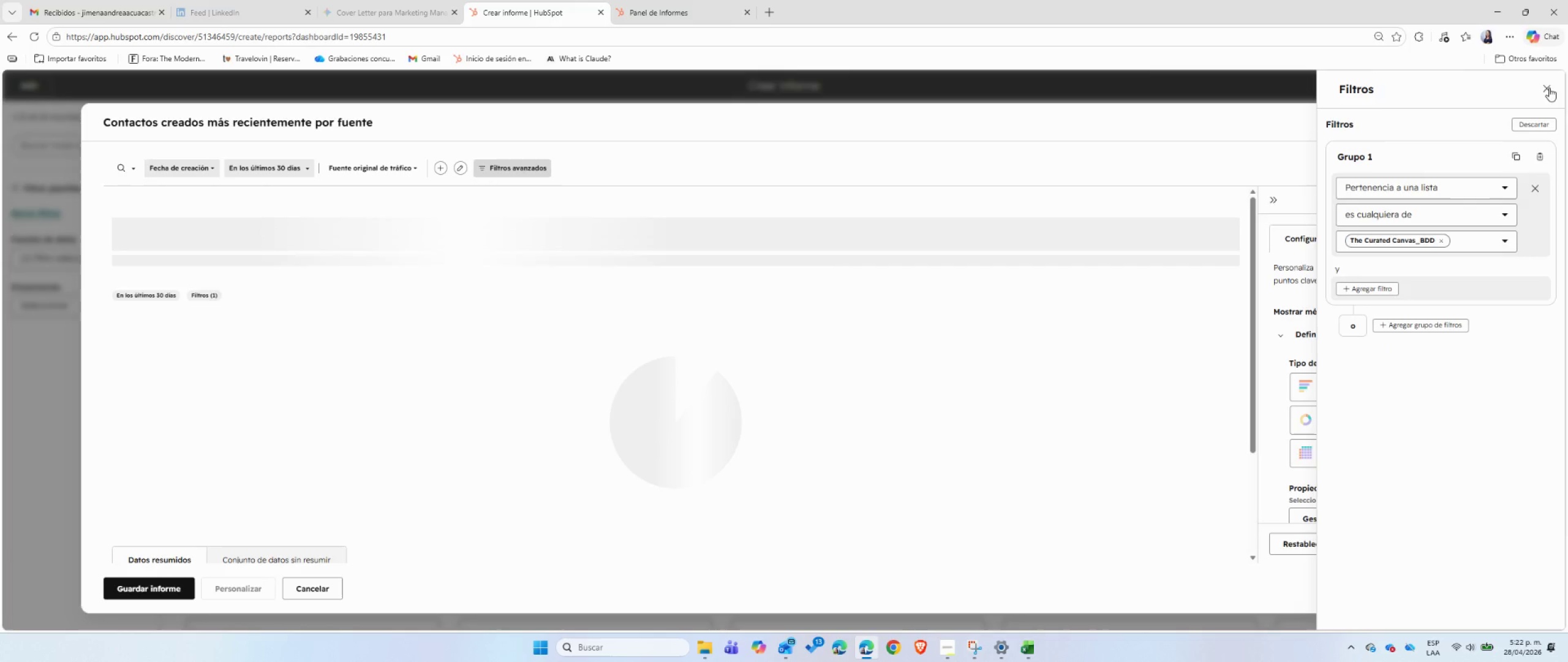 
wait(5.87)
 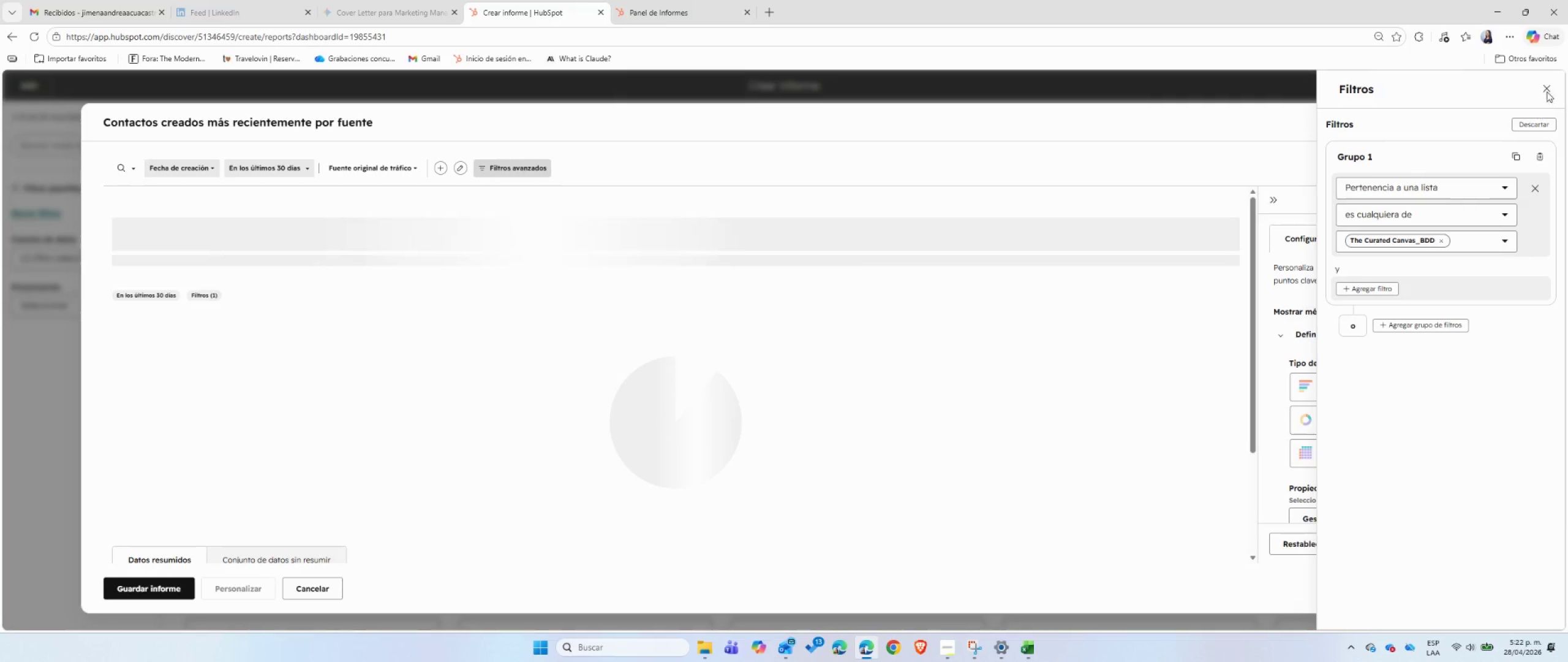 
left_click([1549, 88])
 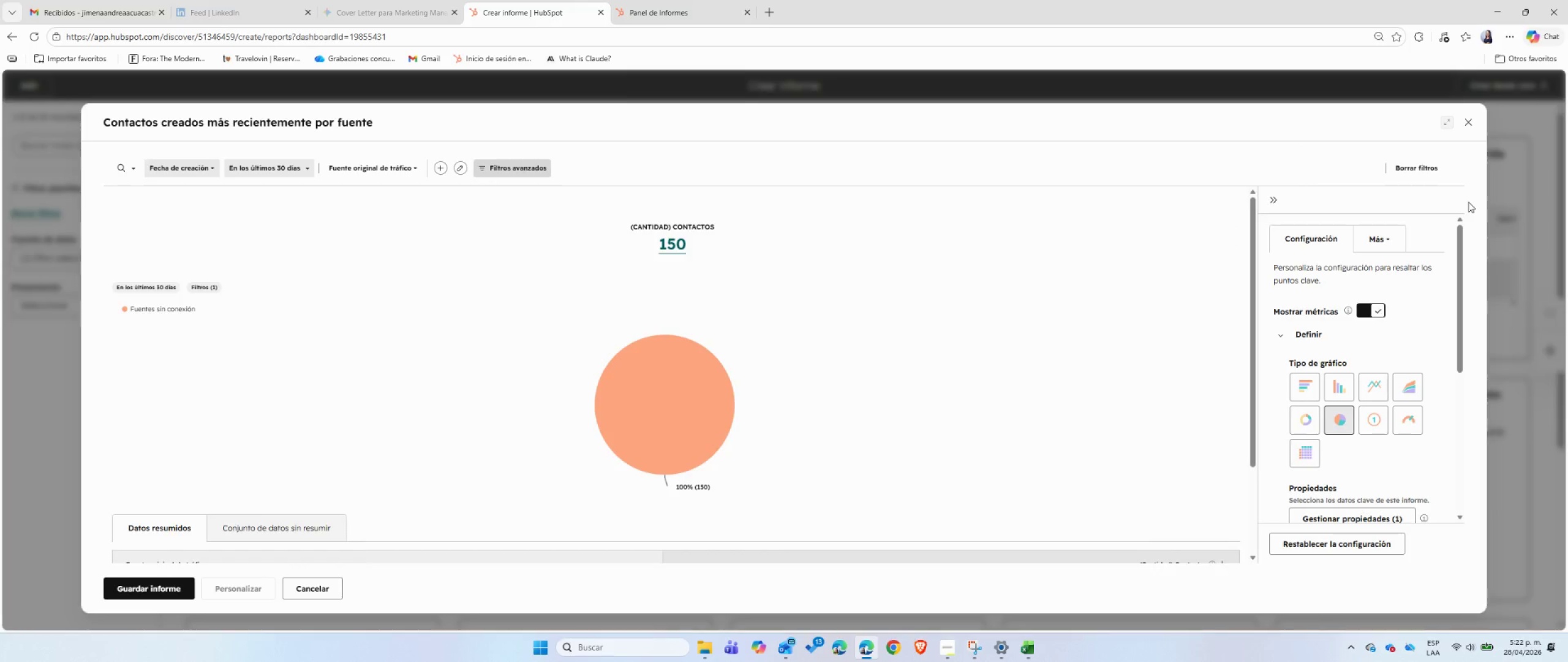 
scroll: coordinate [1385, 300], scroll_direction: down, amount: 3.0
 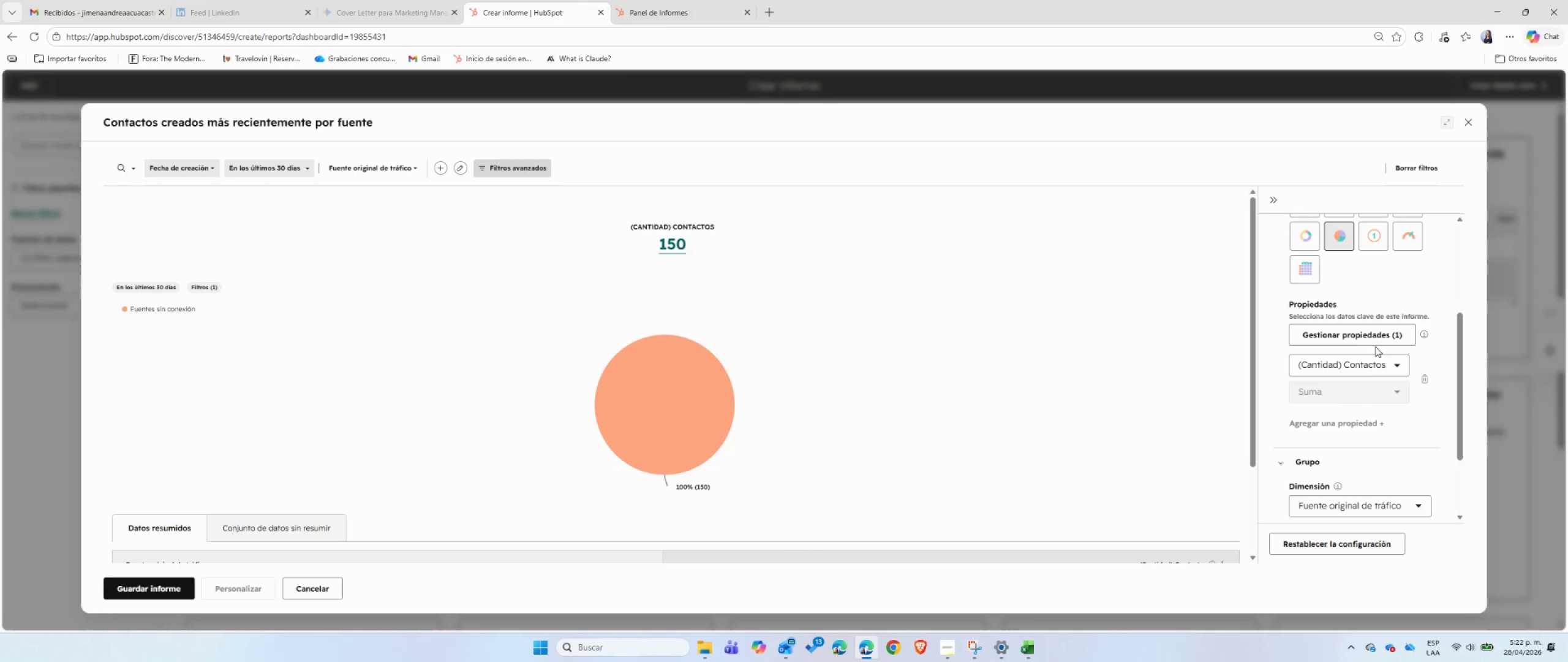 
left_click([1378, 335])
 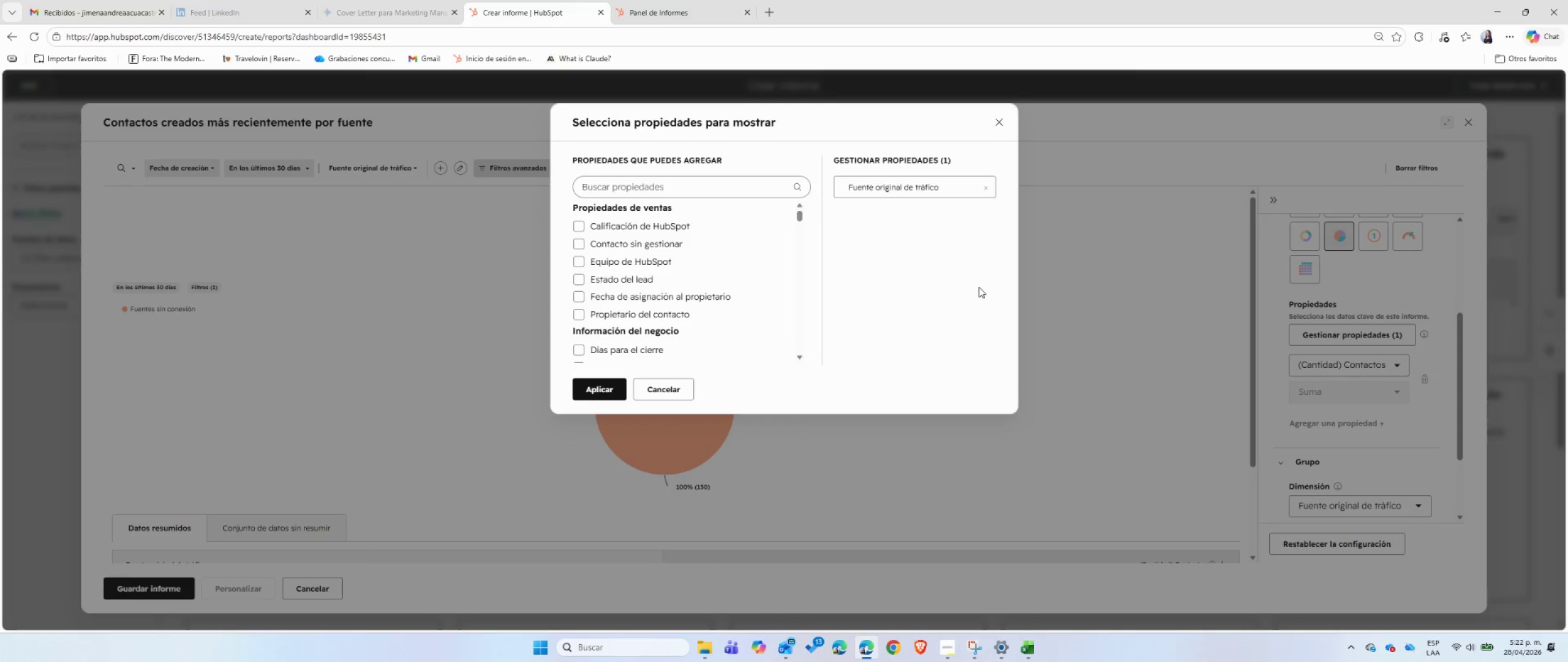 
left_click([656, 191])
 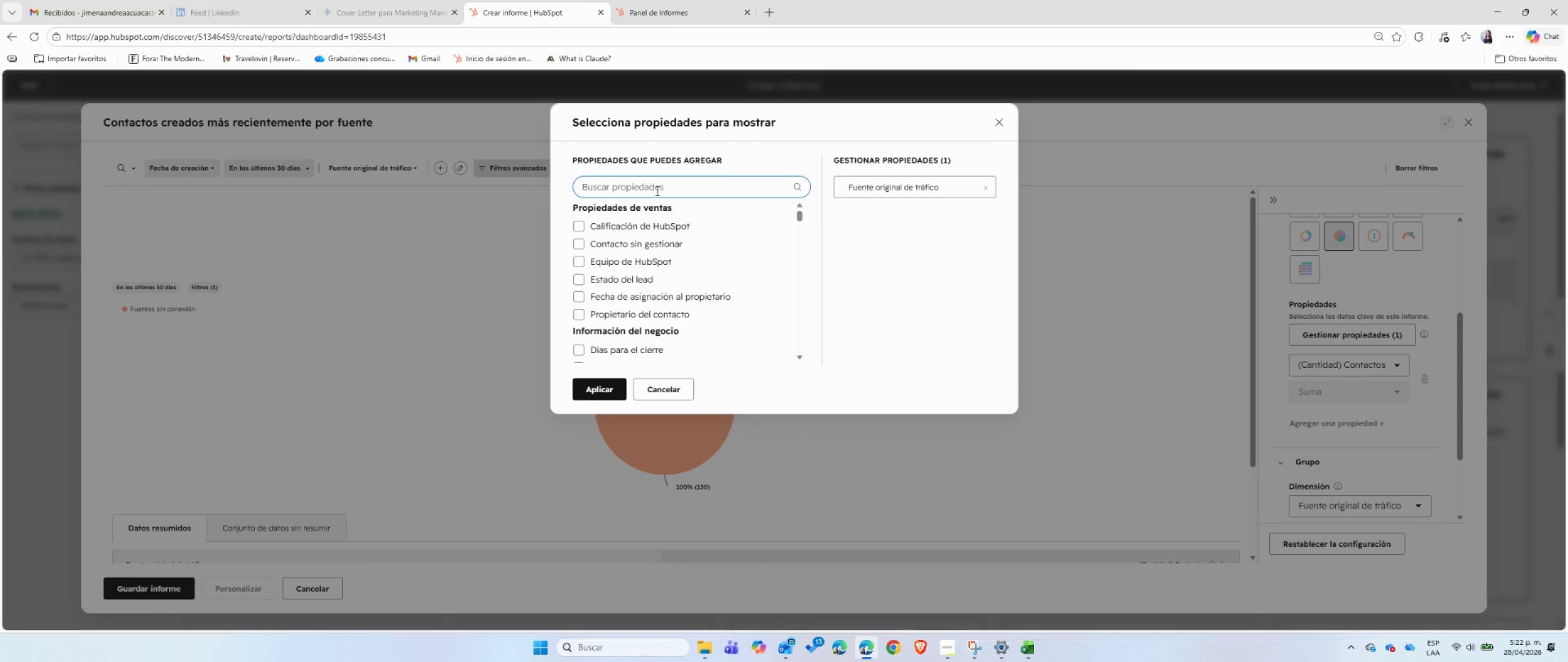 
type(docum)
 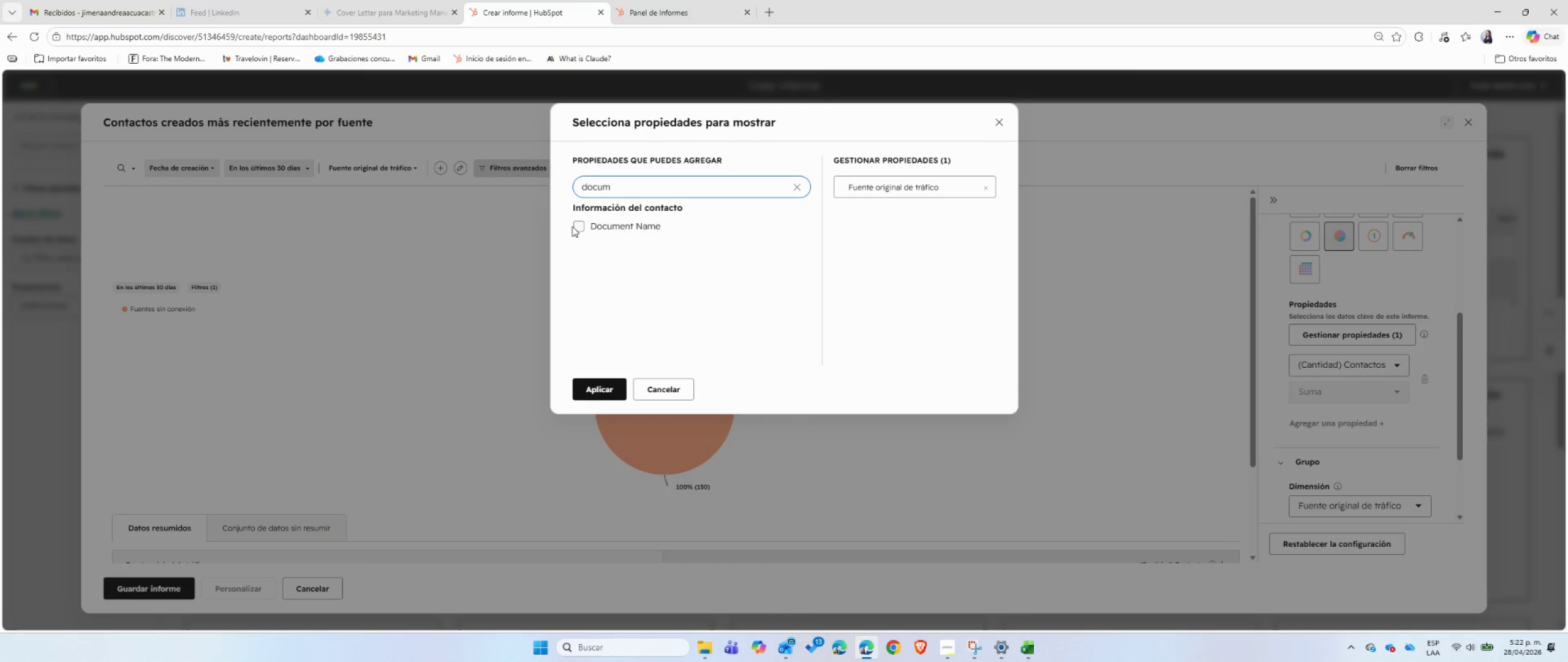 
left_click([575, 228])
 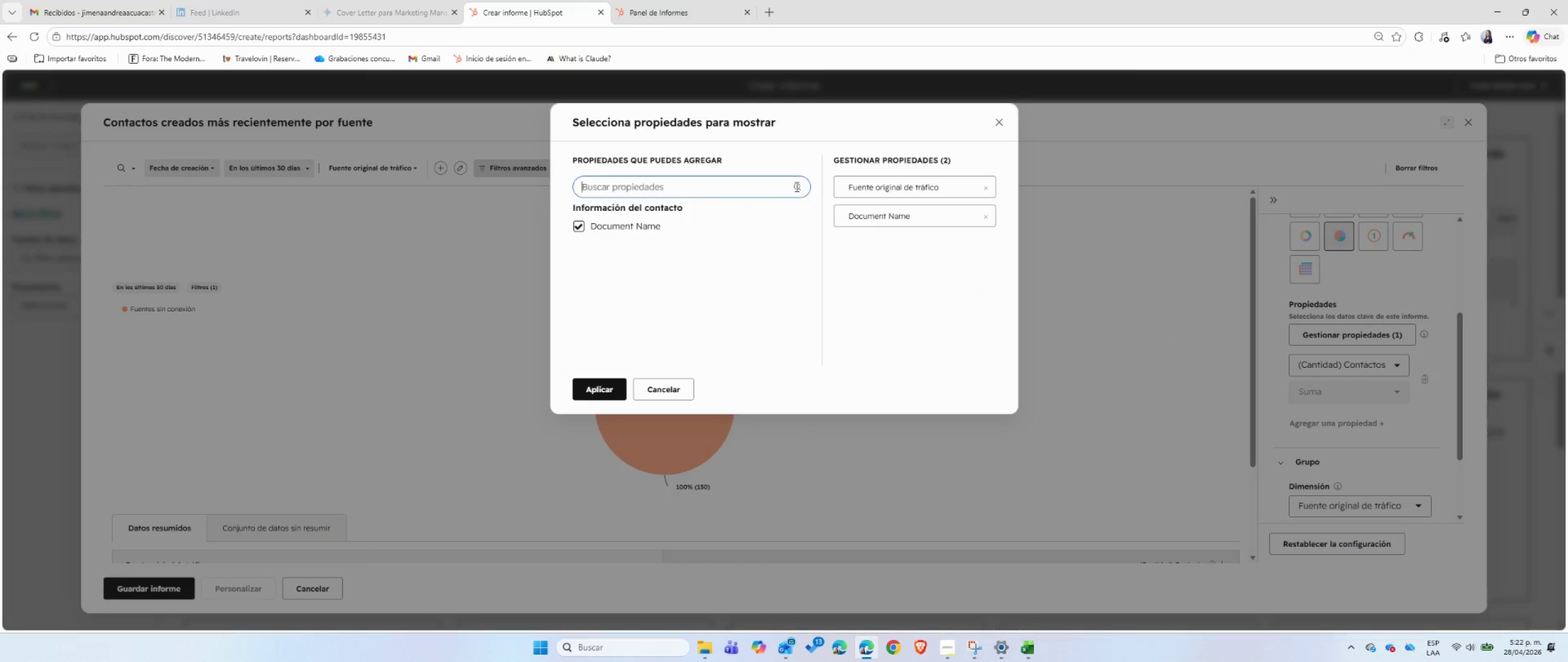 
double_click([735, 188])
 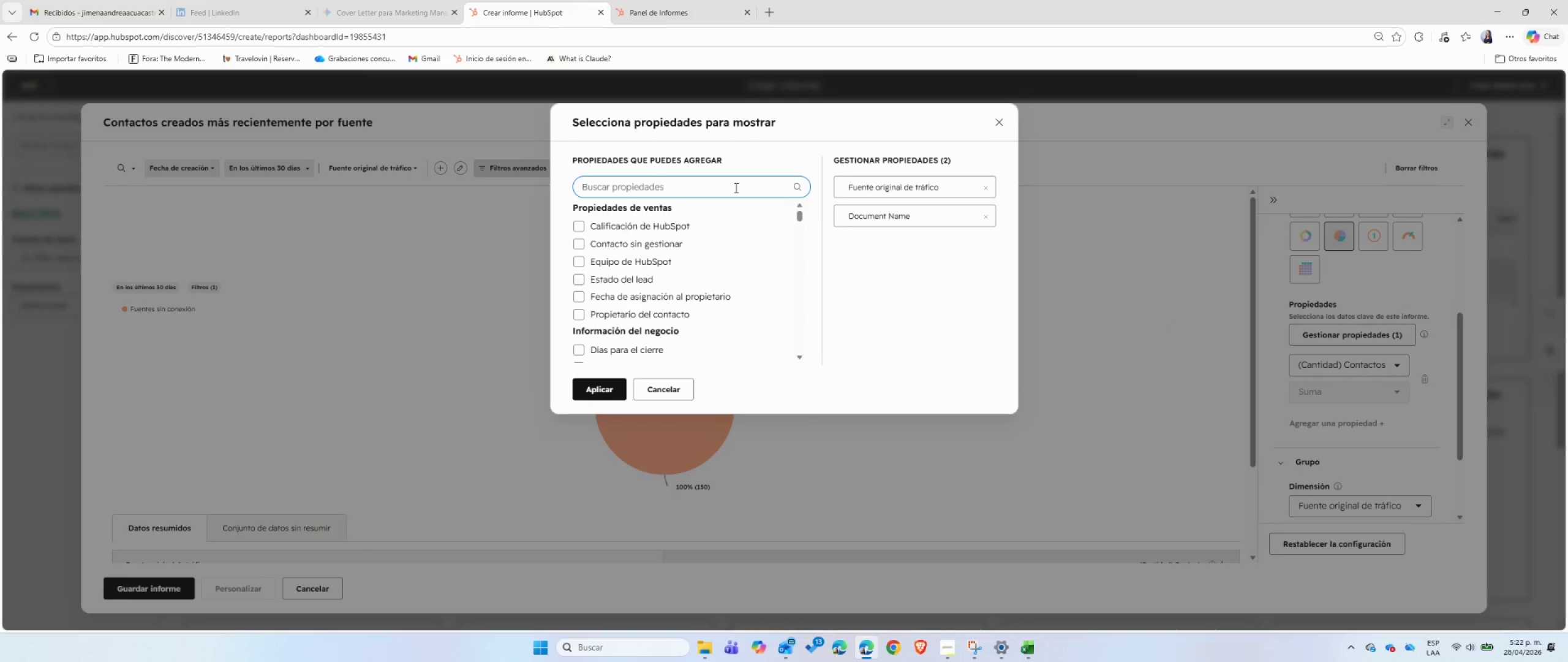 
type(view)
 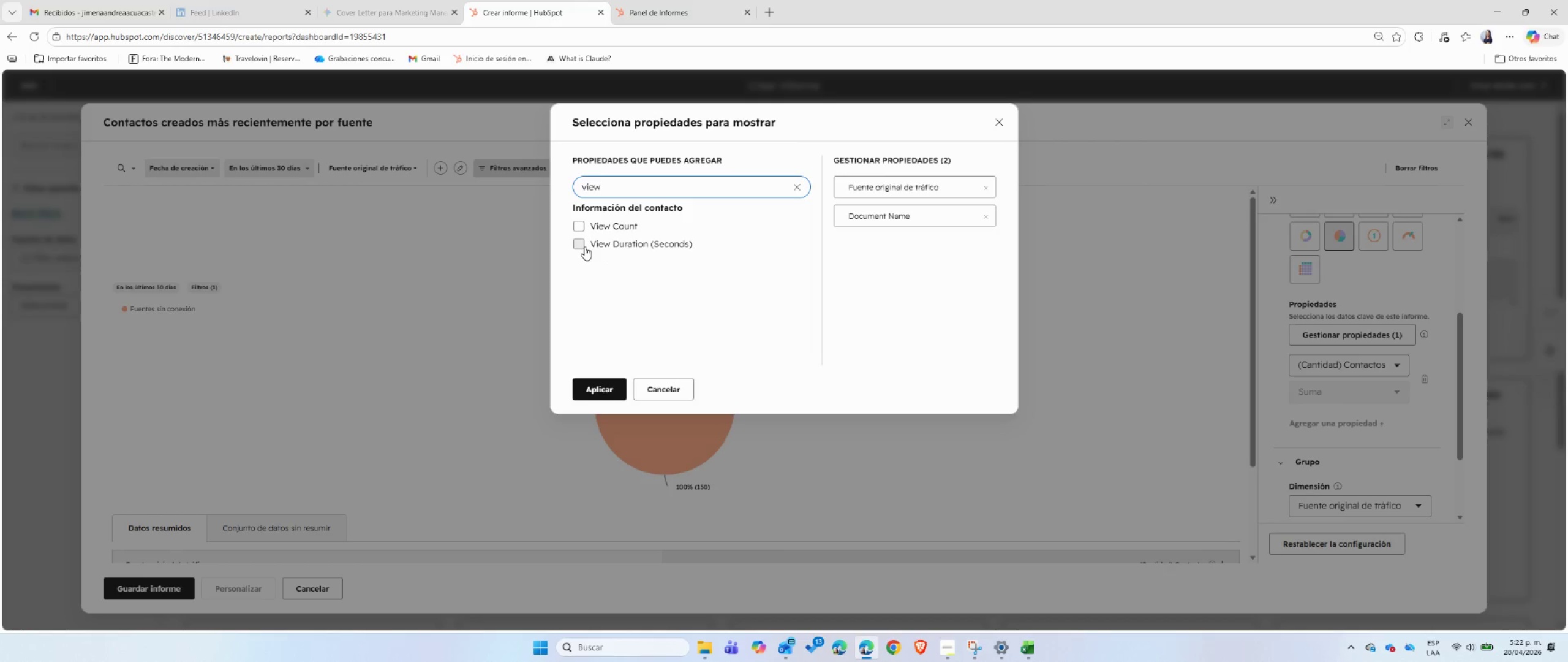 
left_click([584, 246])
 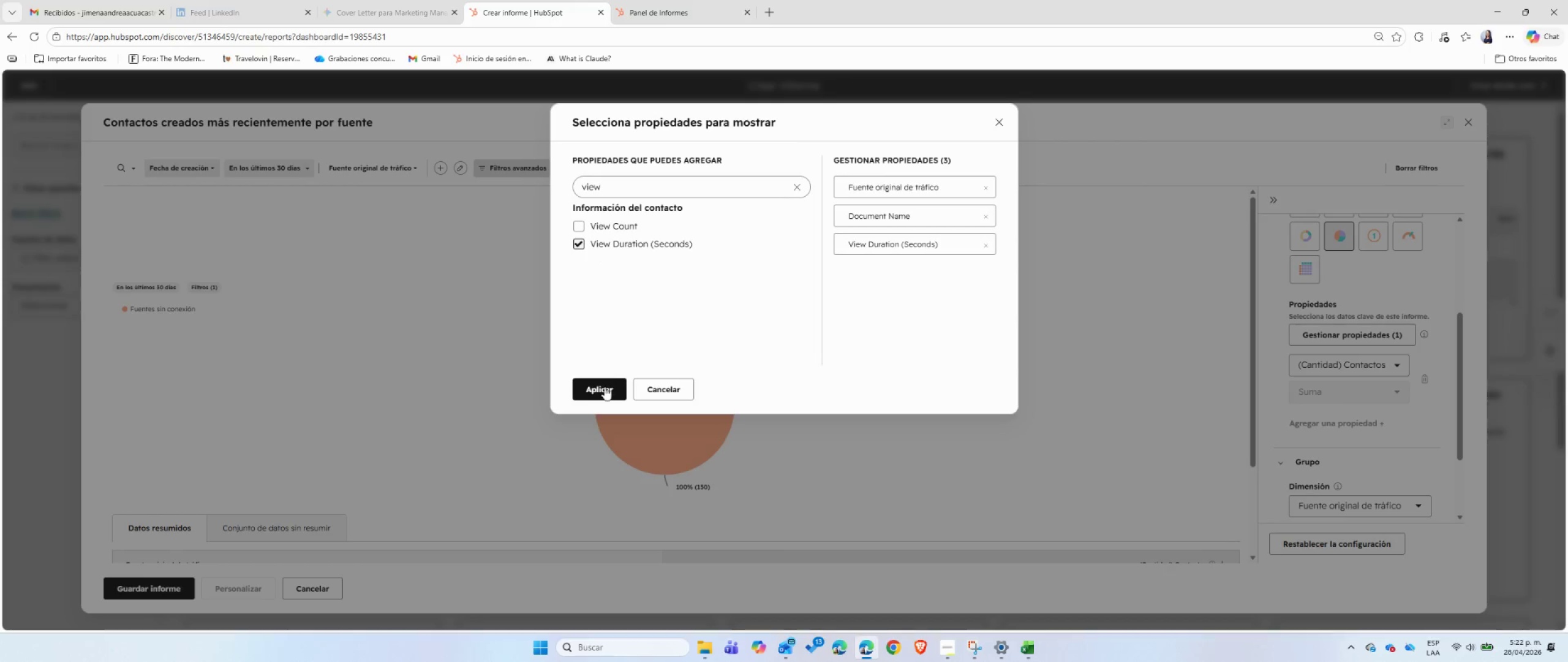 
left_click([605, 387])
 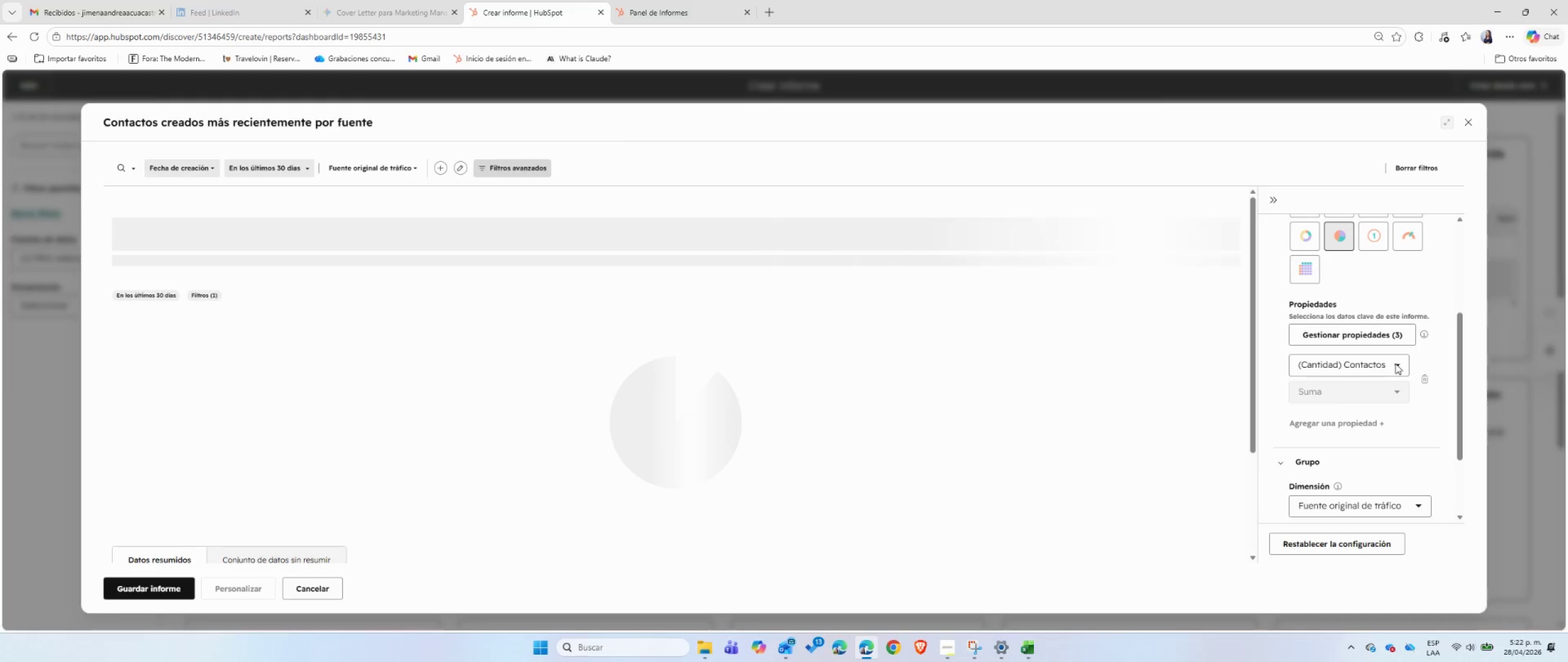 
wait(6.23)
 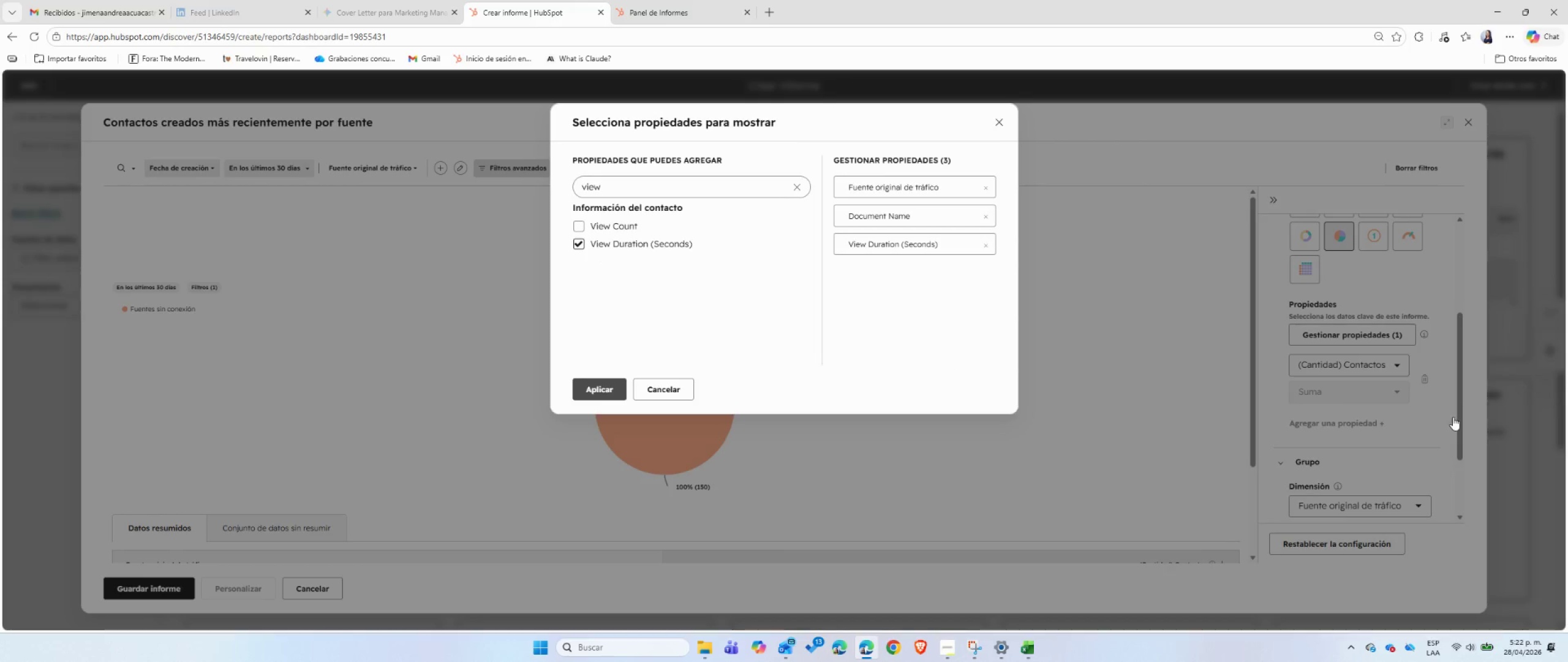 
left_click([1395, 363])
 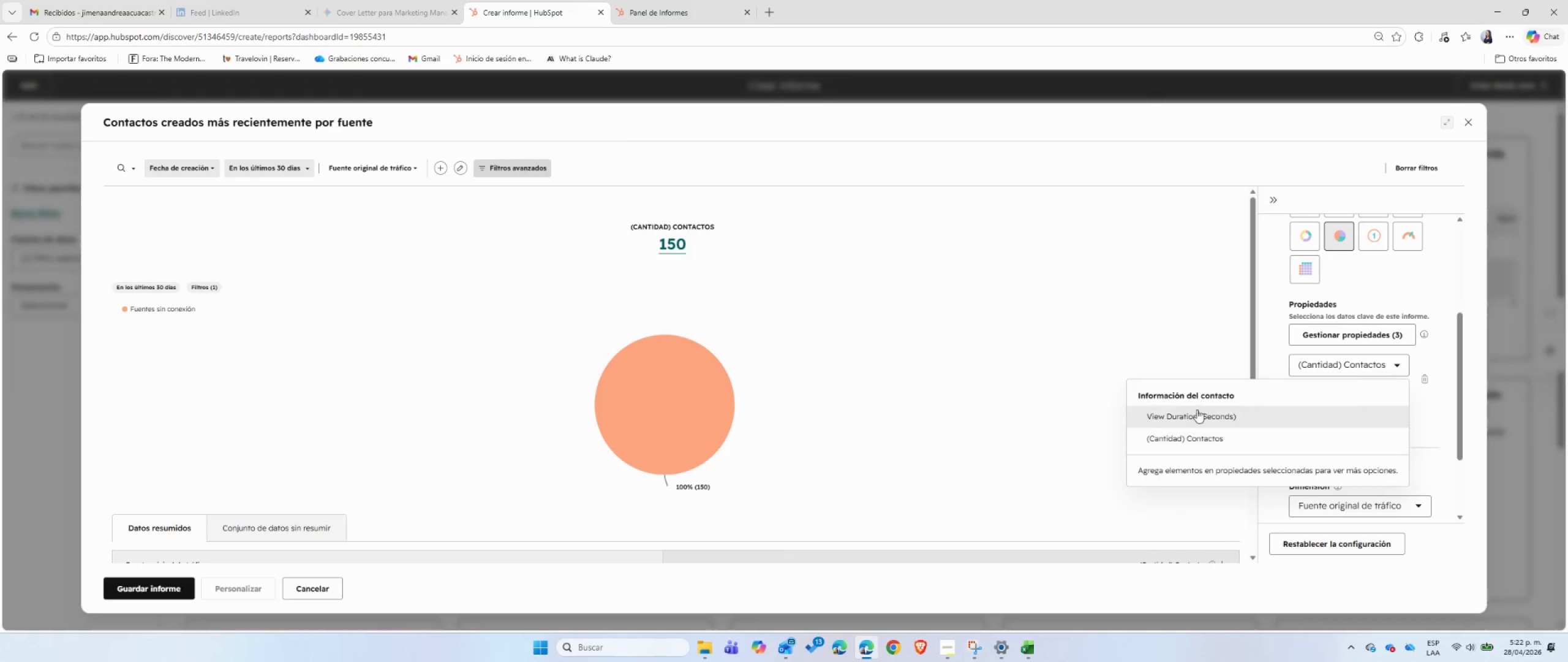 
left_click([1197, 414])
 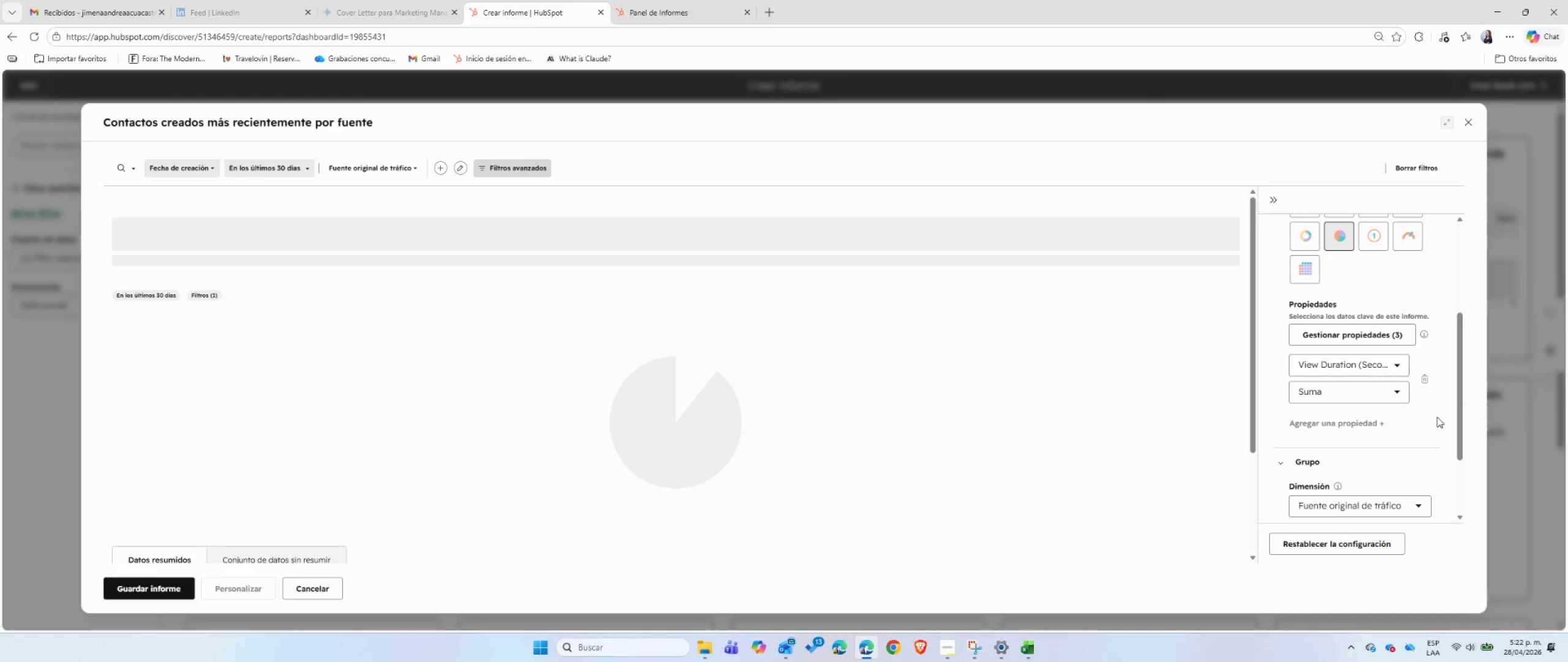 
left_click([1401, 394])
 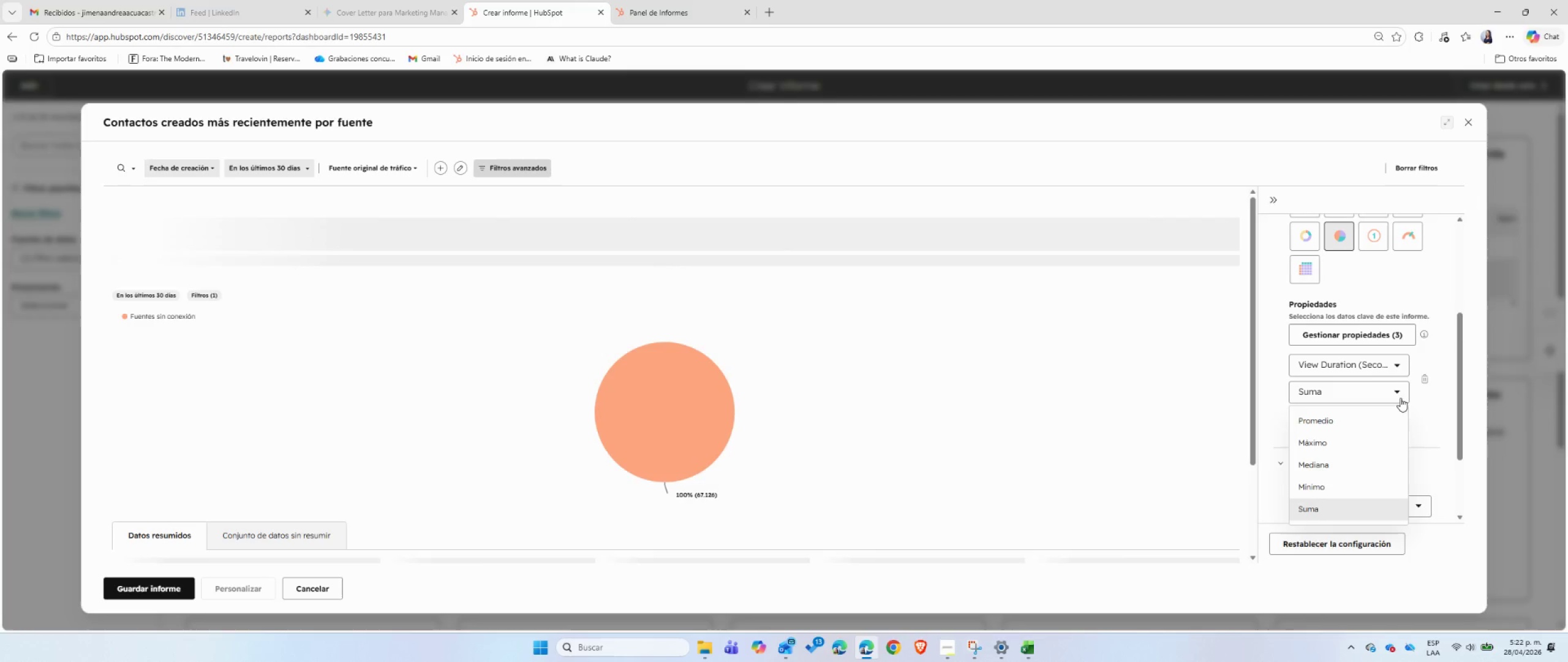 
left_click([1349, 420])
 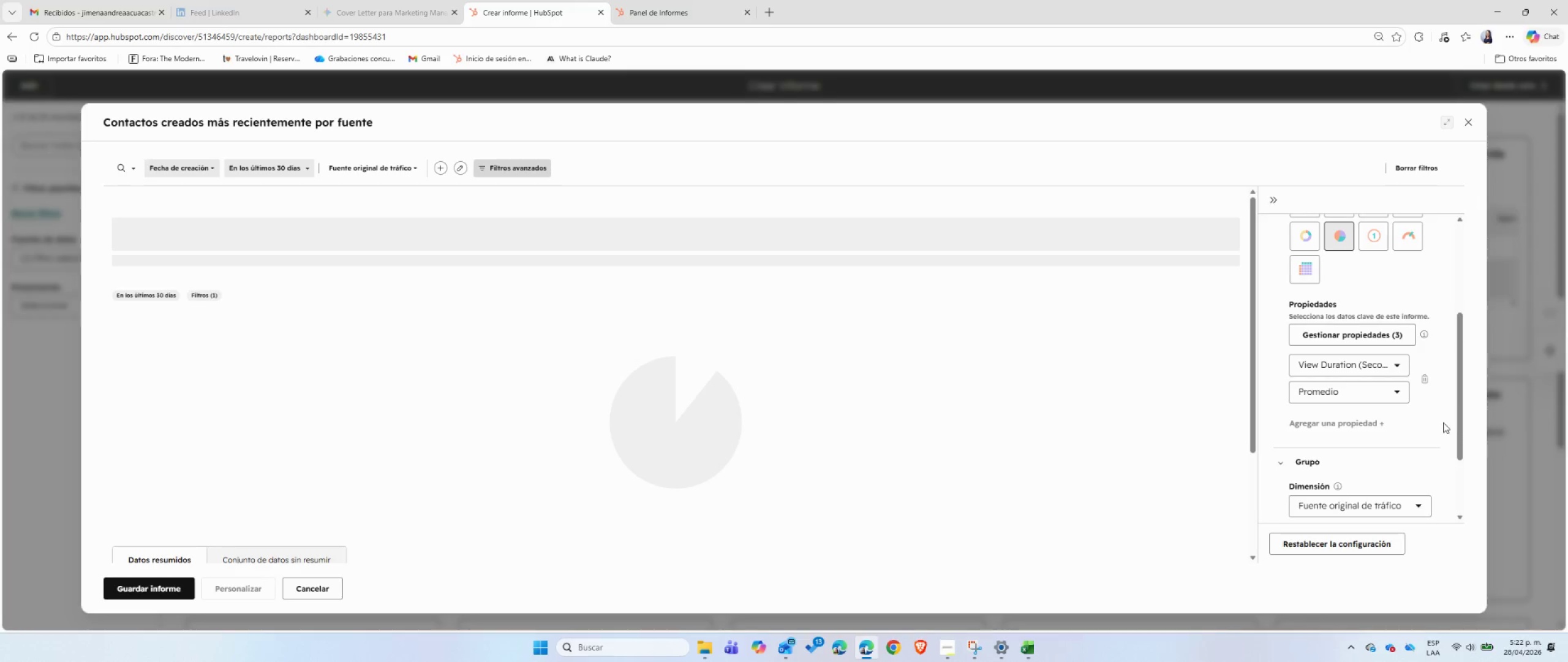 
scroll: coordinate [1426, 420], scroll_direction: down, amount: 4.0
 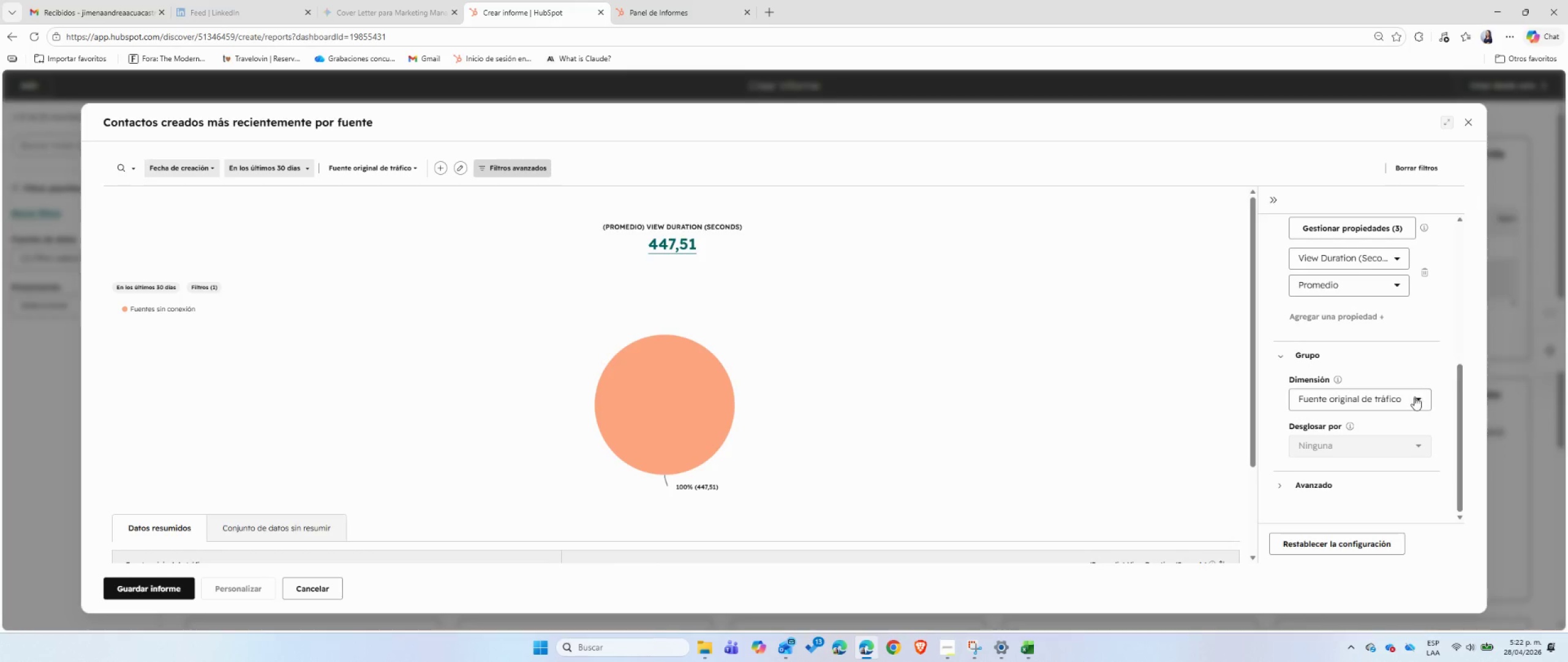 
left_click([1412, 394])
 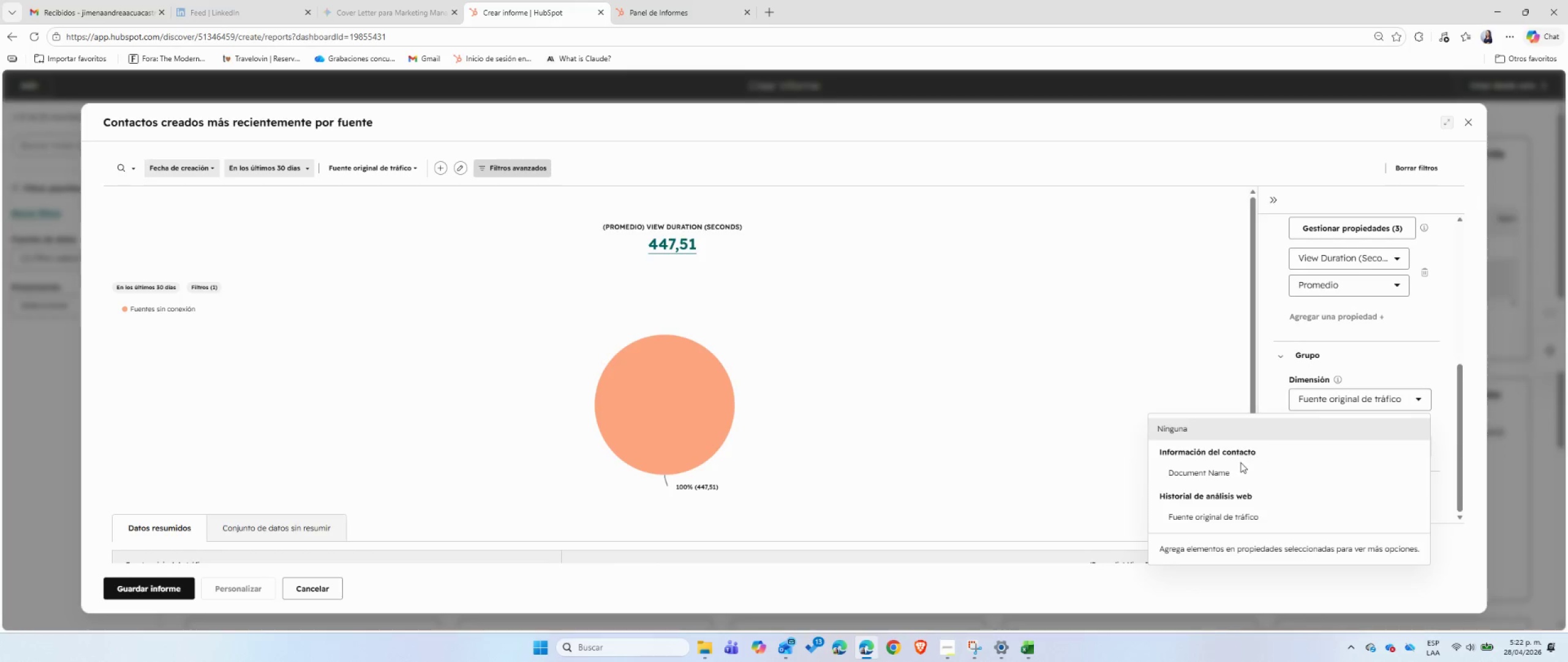 
left_click([1225, 473])
 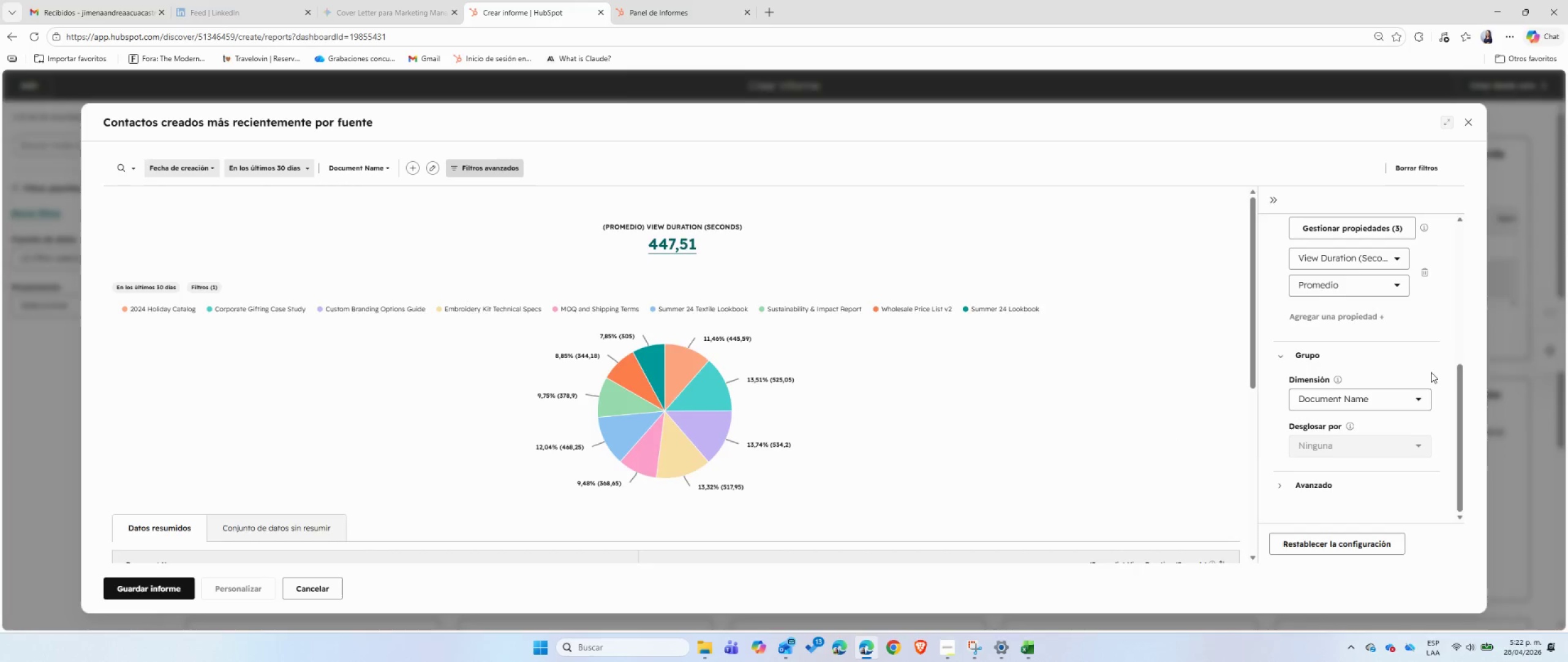 
scroll: coordinate [1431, 372], scroll_direction: up, amount: 6.0
 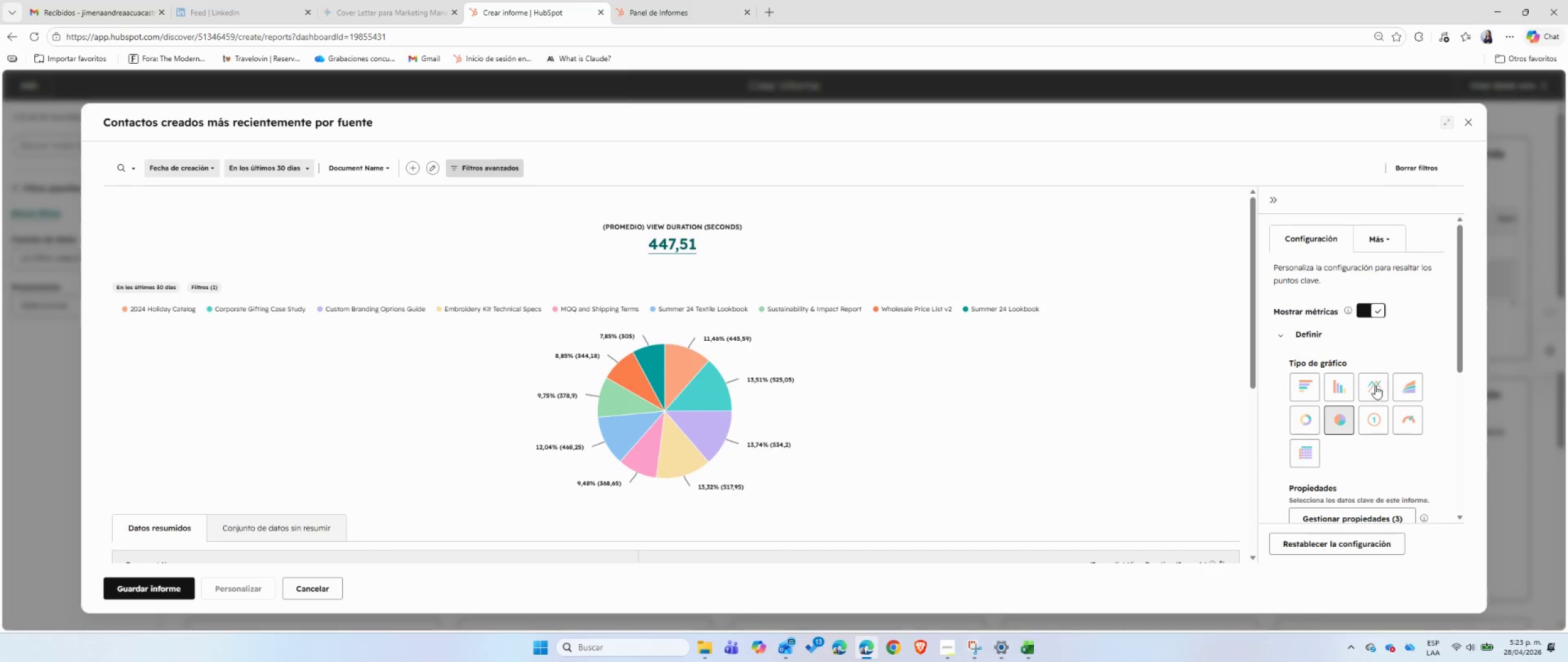 
left_click([1378, 387])
 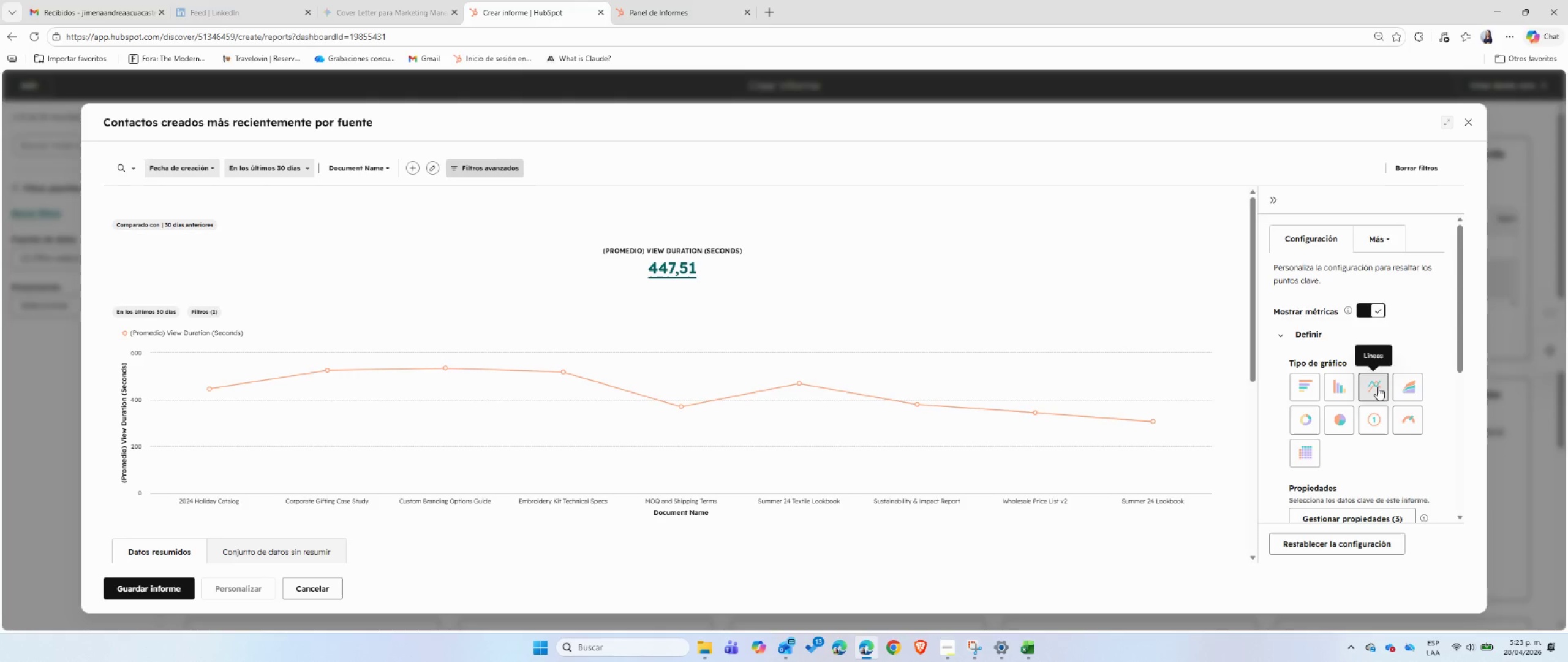 
wait(12.41)
 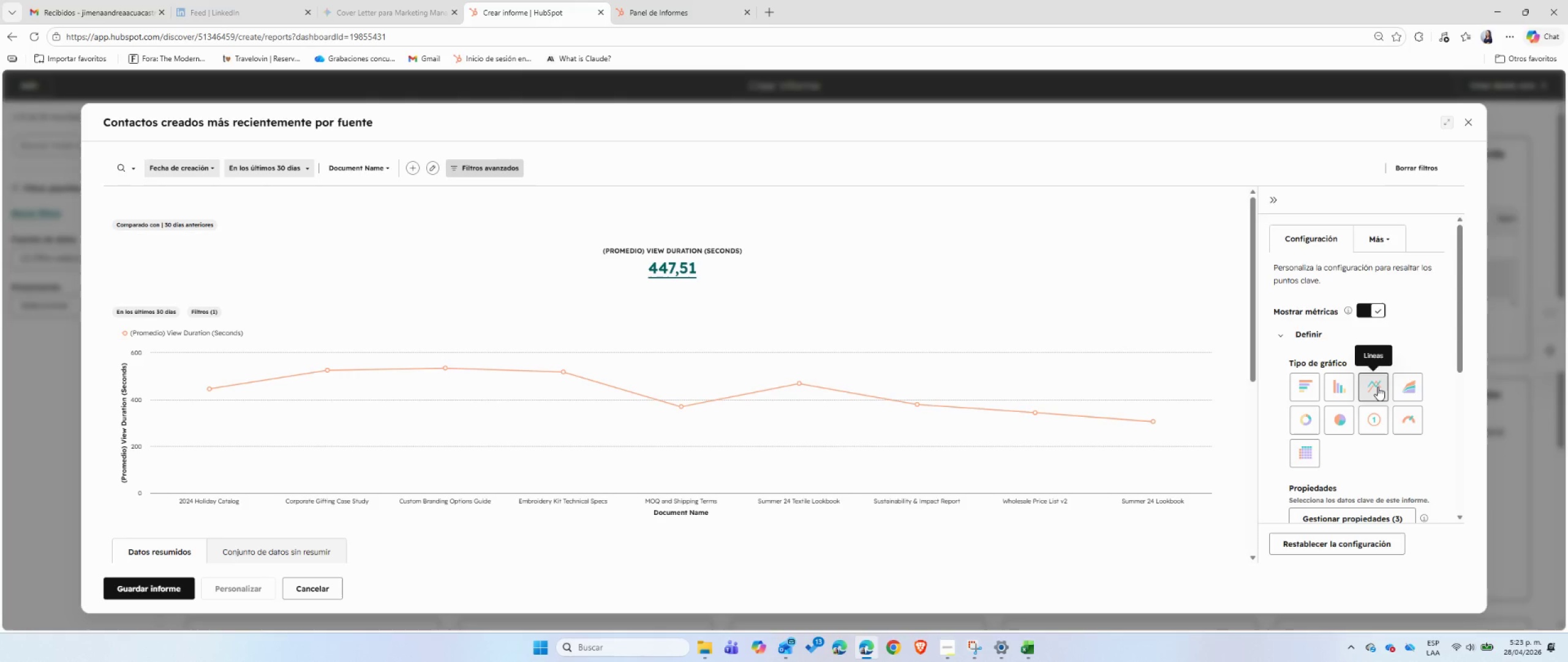 
left_click([1411, 387])
 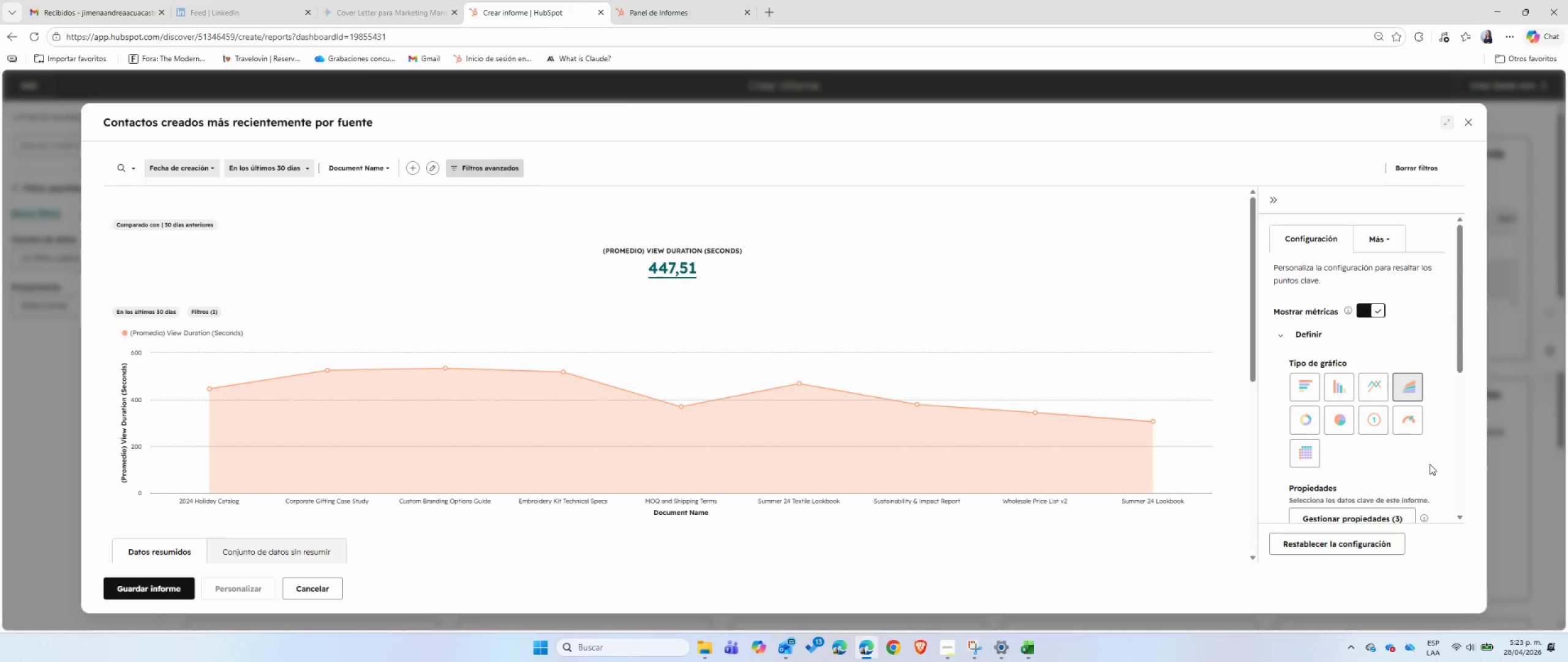 
wait(6.22)
 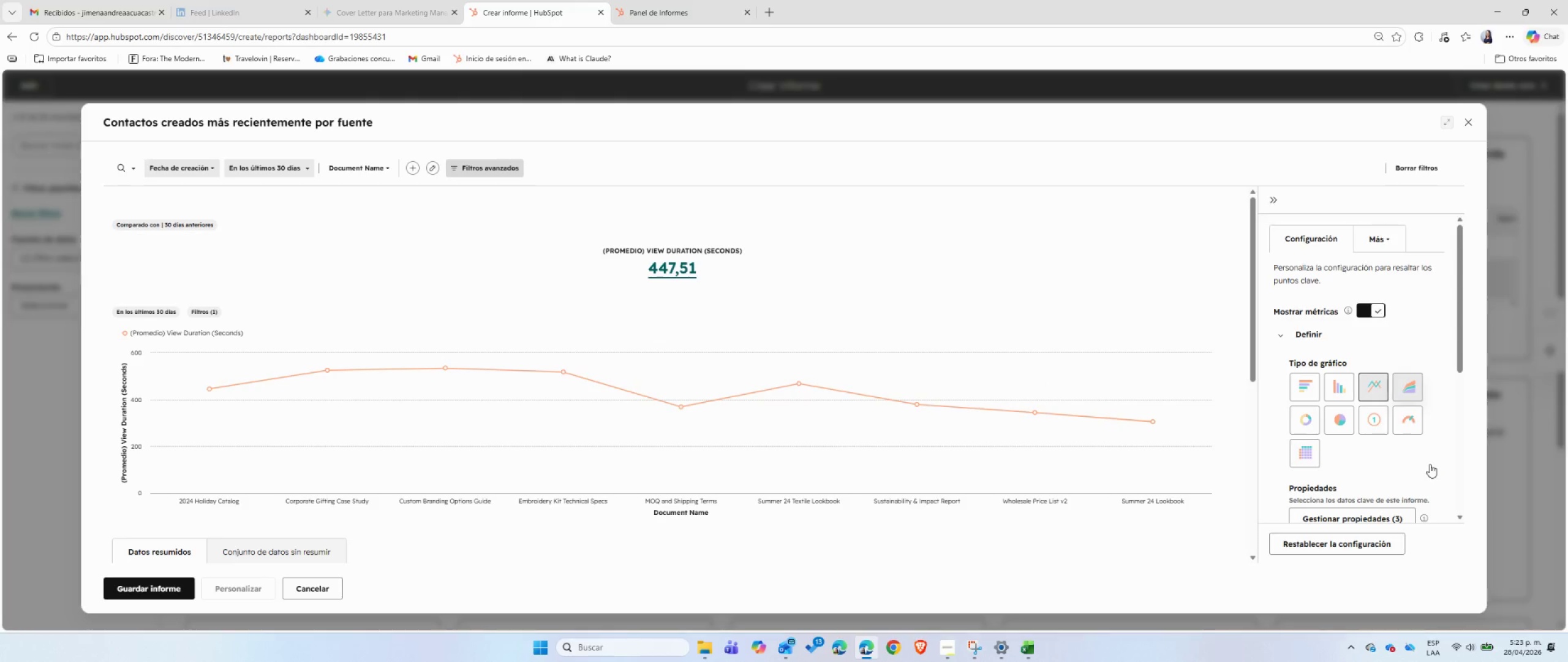 
scroll: coordinate [1420, 468], scroll_direction: down, amount: 7.0
 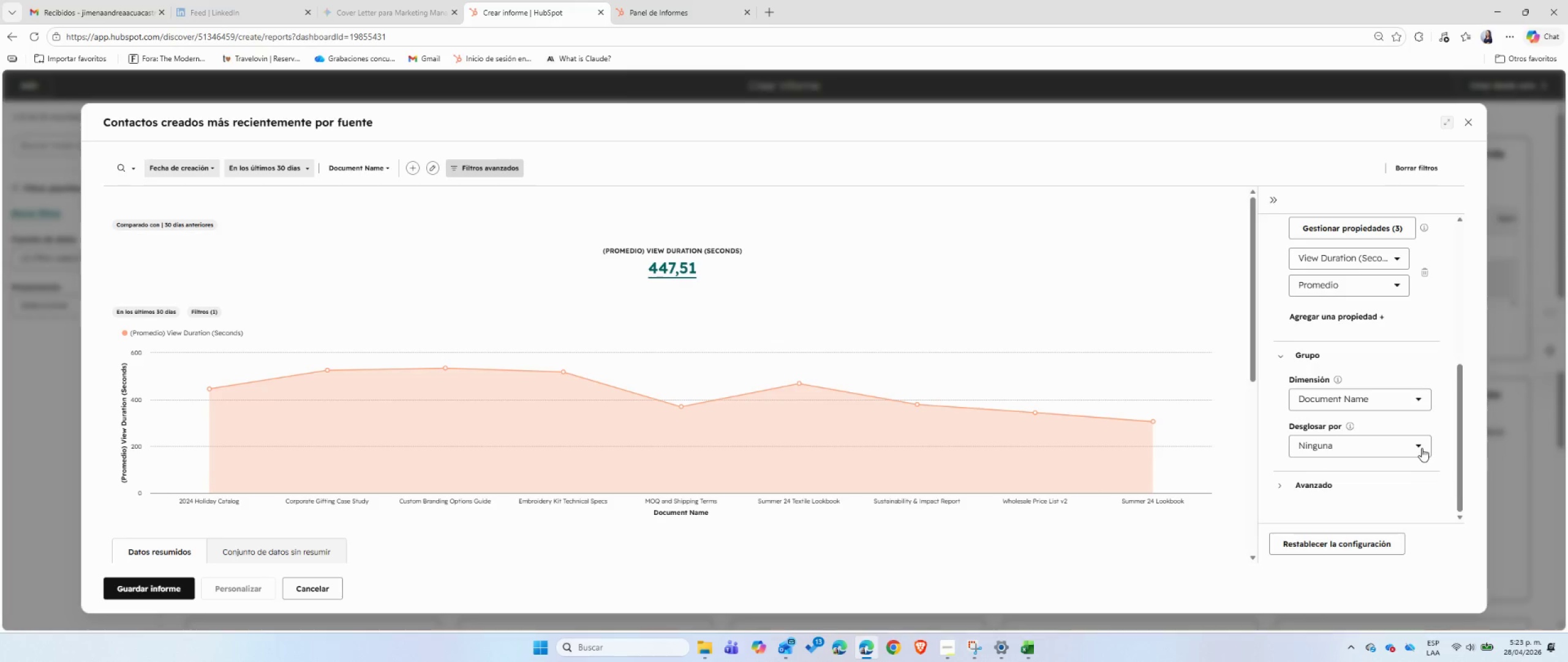 
left_click([1422, 448])
 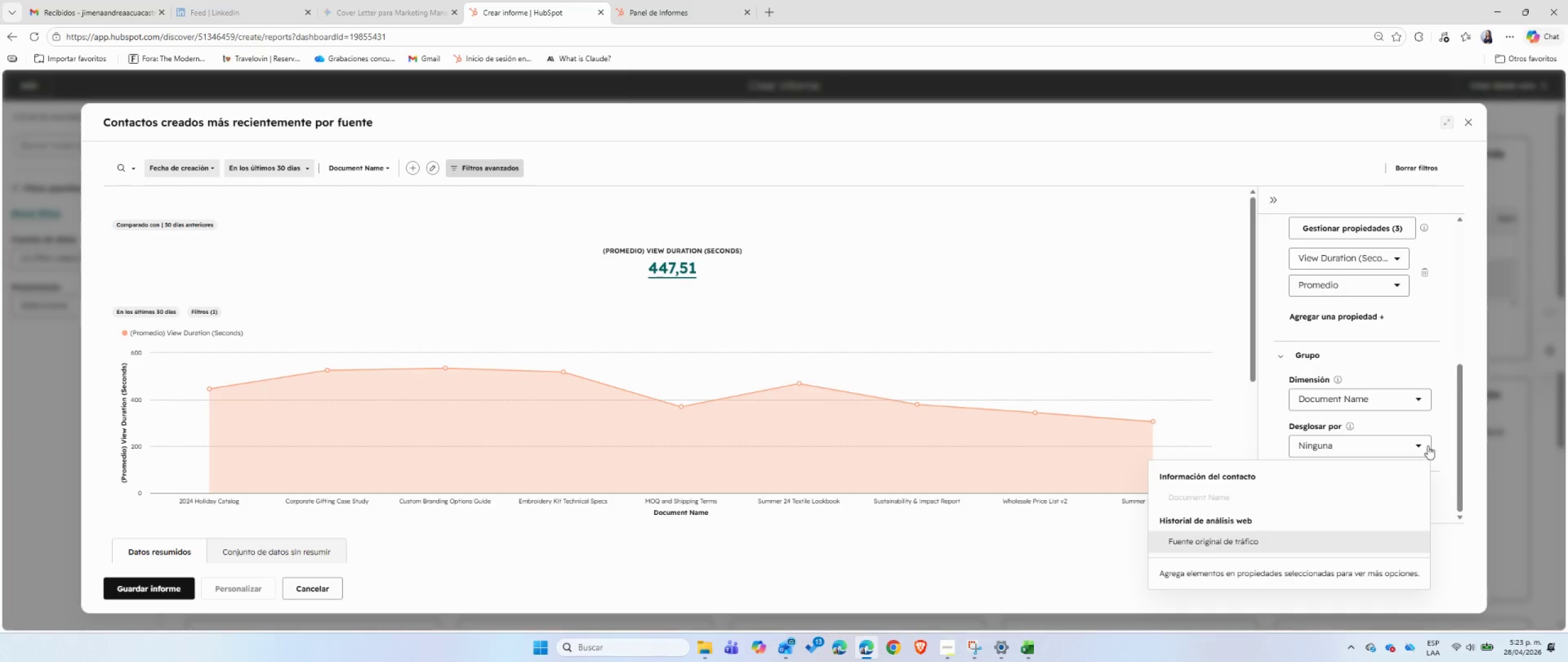 
left_click([1438, 444])
 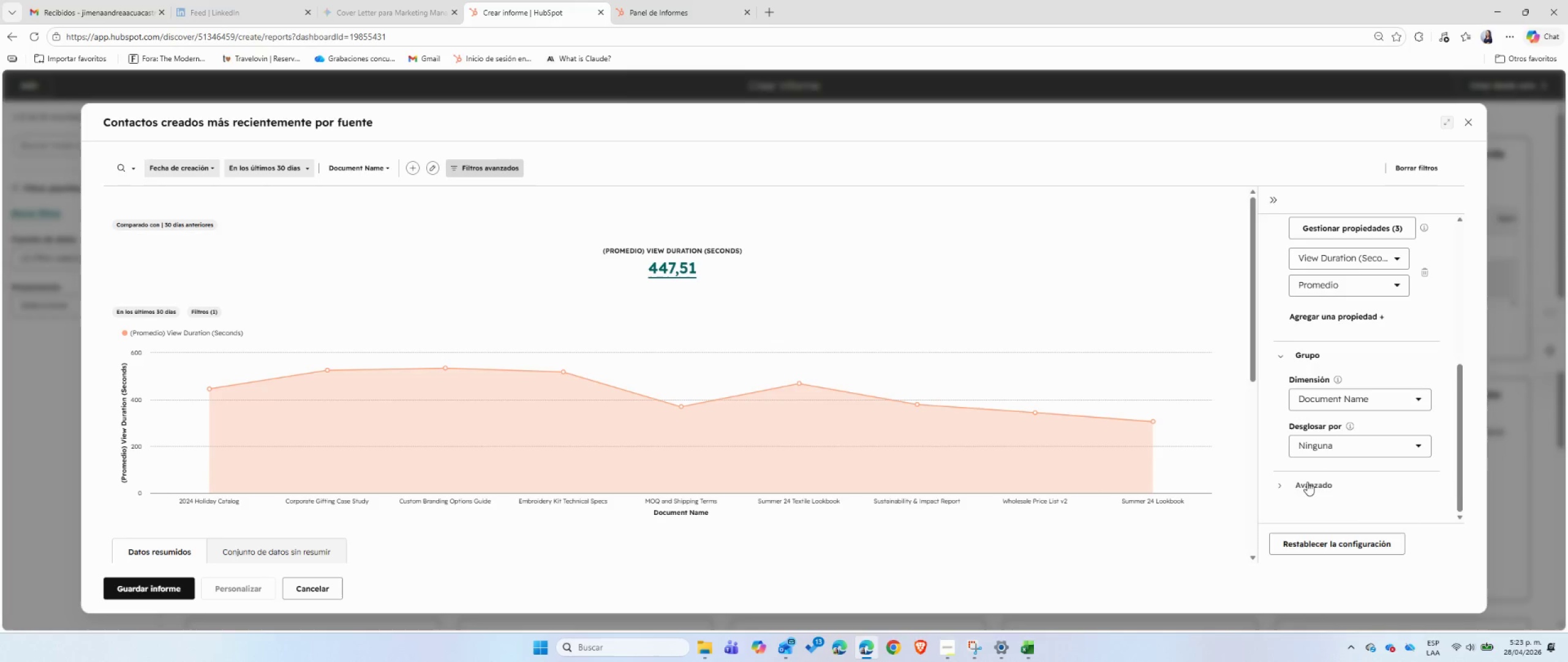 
left_click([1306, 483])
 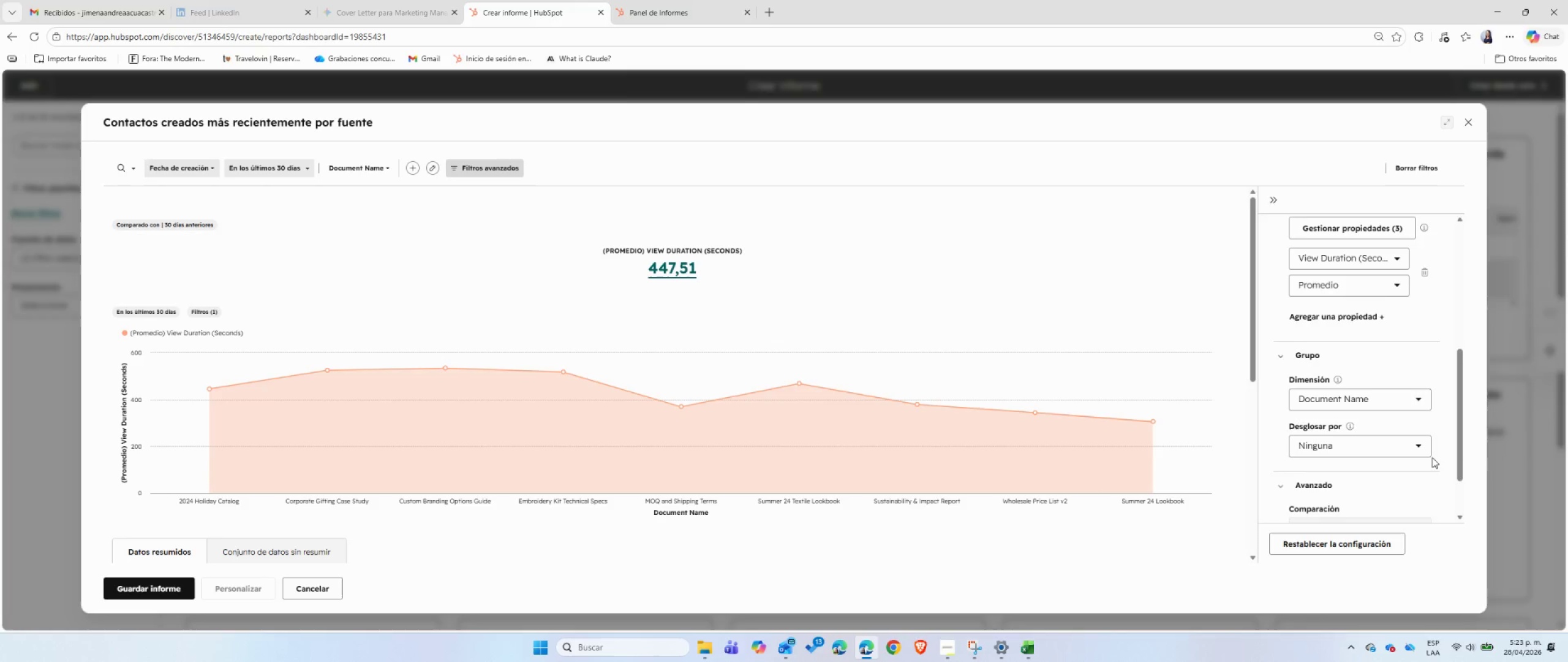 
scroll: coordinate [1432, 457], scroll_direction: down, amount: 2.0
 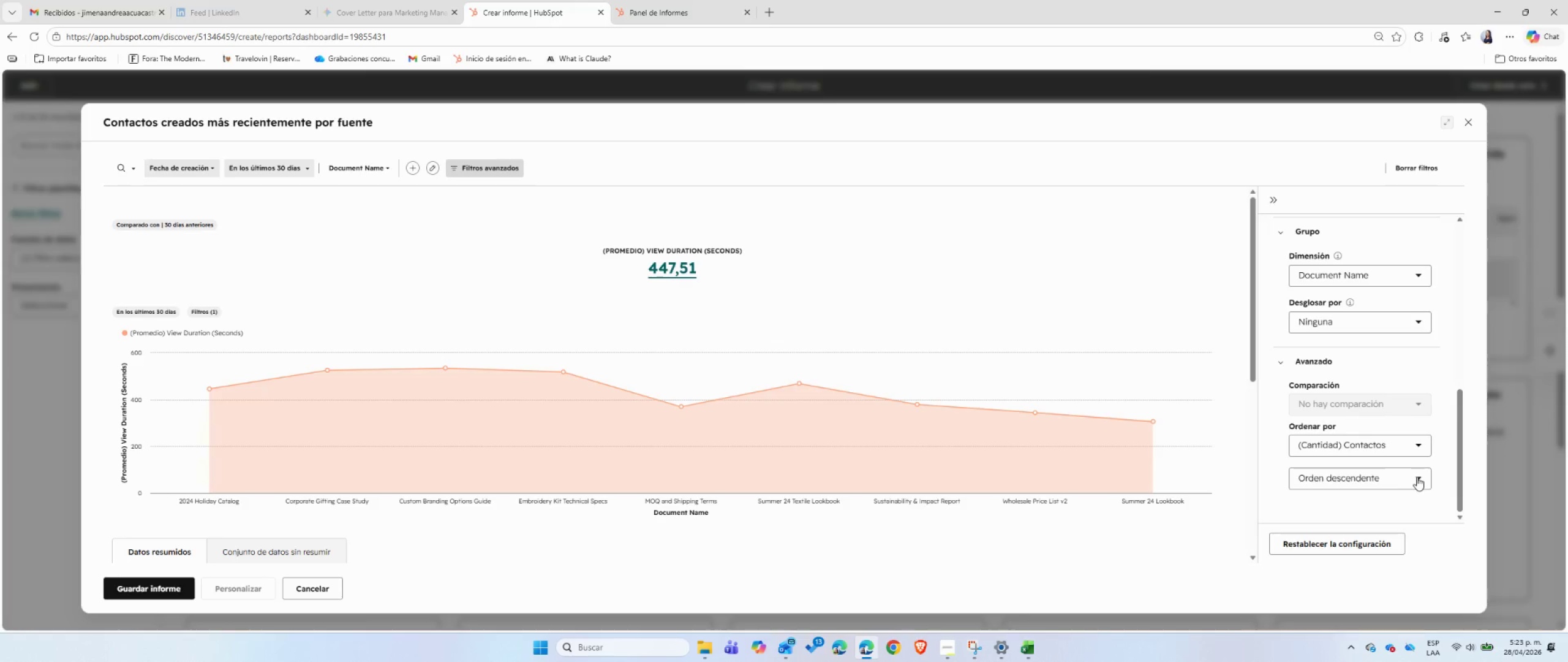 
left_click([1417, 477])
 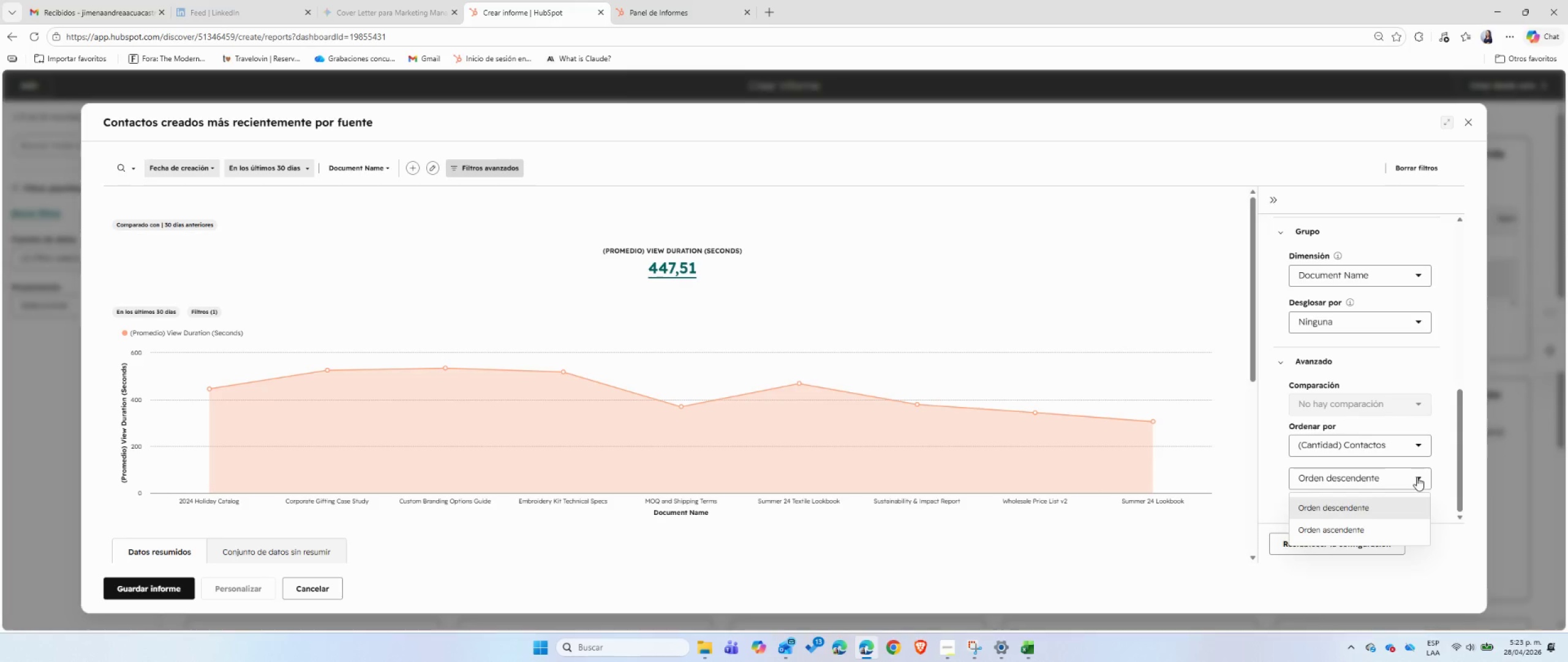 
left_click([1417, 477])
 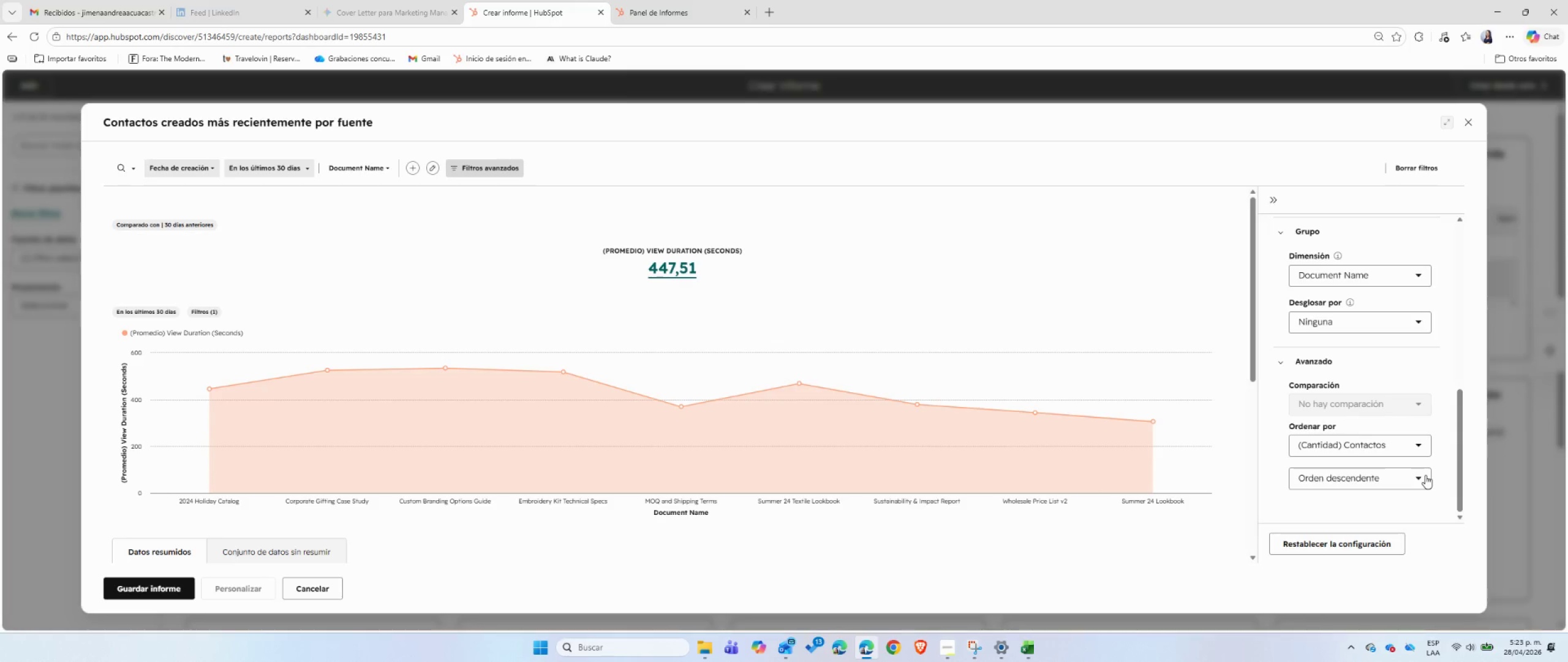 
scroll: coordinate [1437, 452], scroll_direction: up, amount: 12.0
 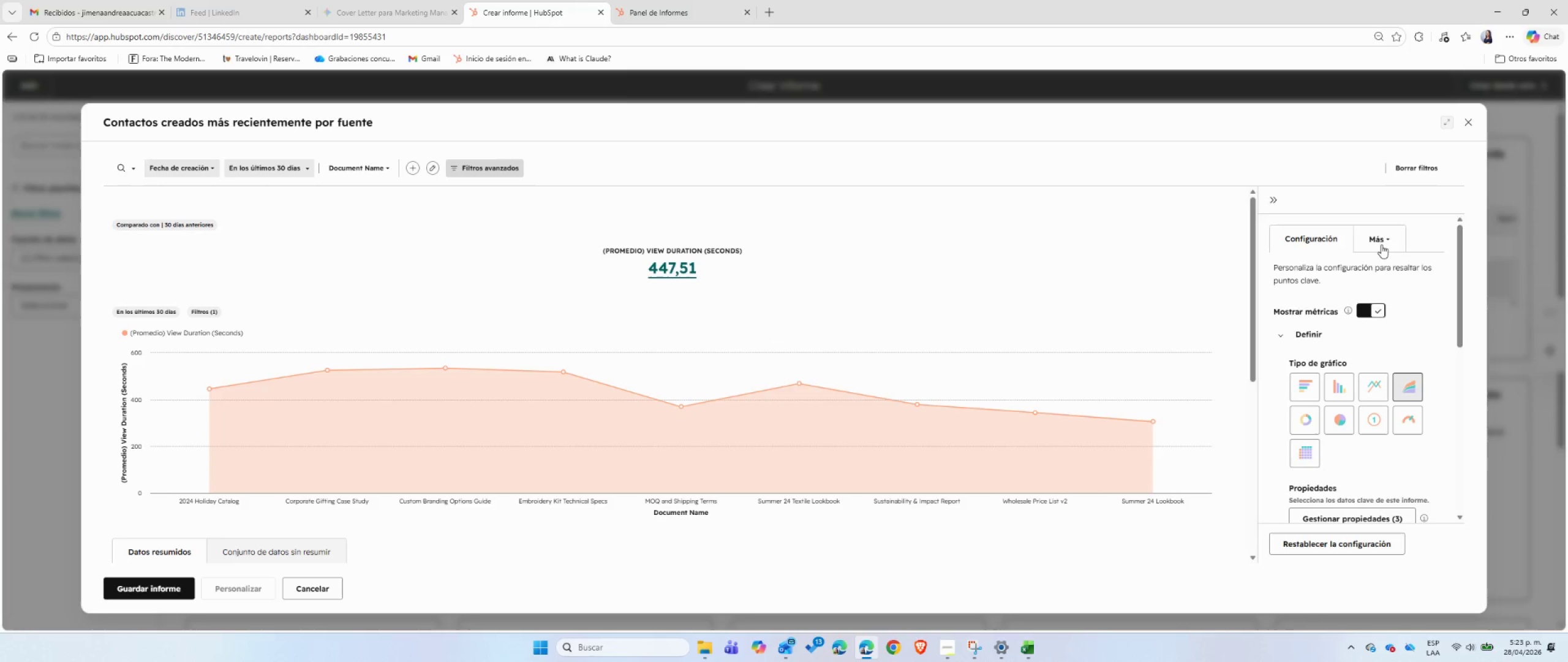 
left_click([1380, 242])
 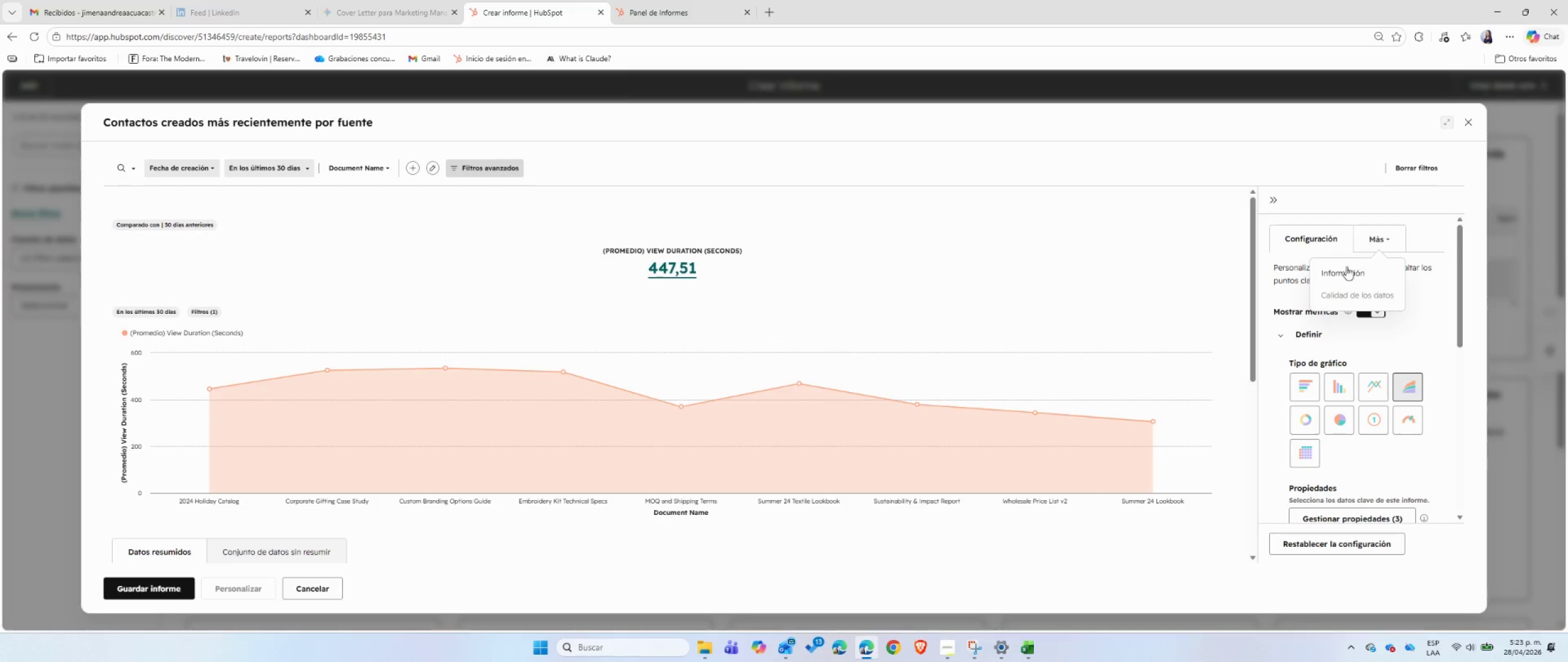 
left_click([1343, 270])
 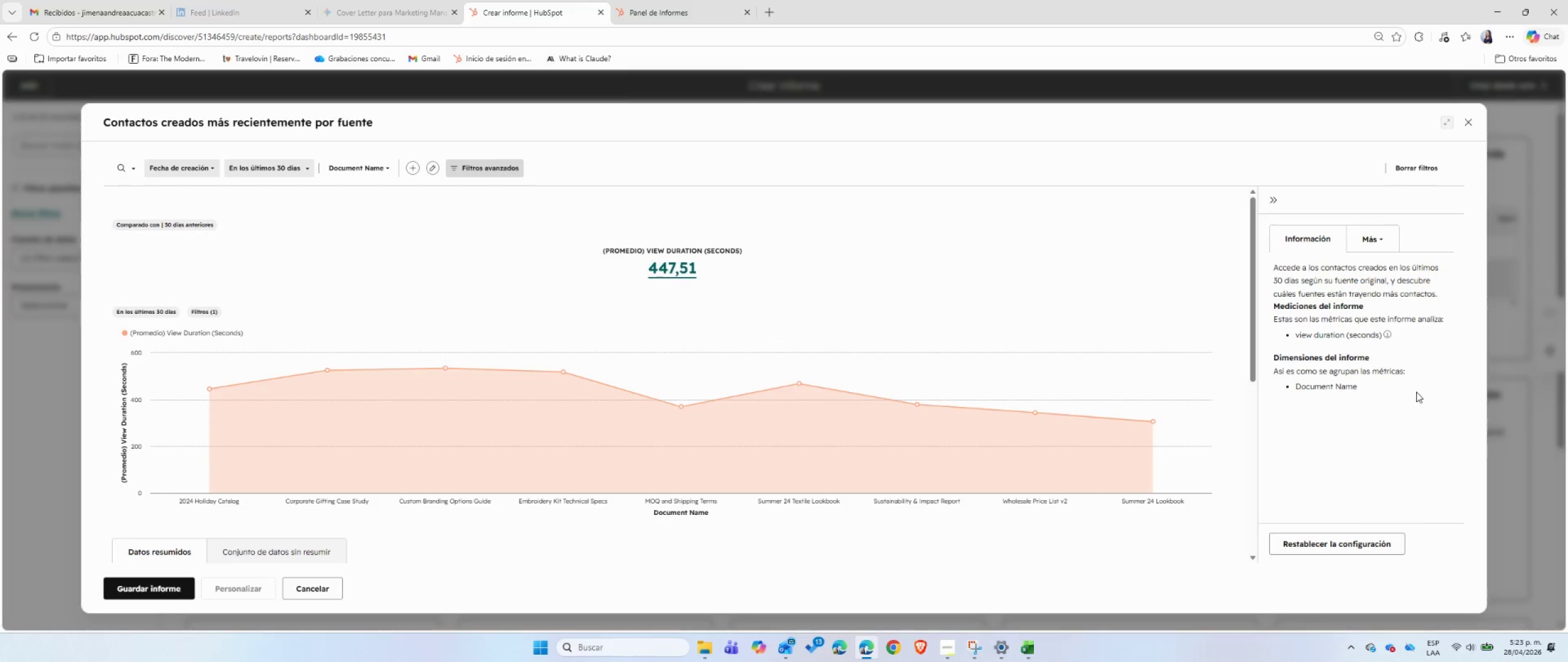 
scroll: coordinate [804, 401], scroll_direction: down, amount: 5.0
 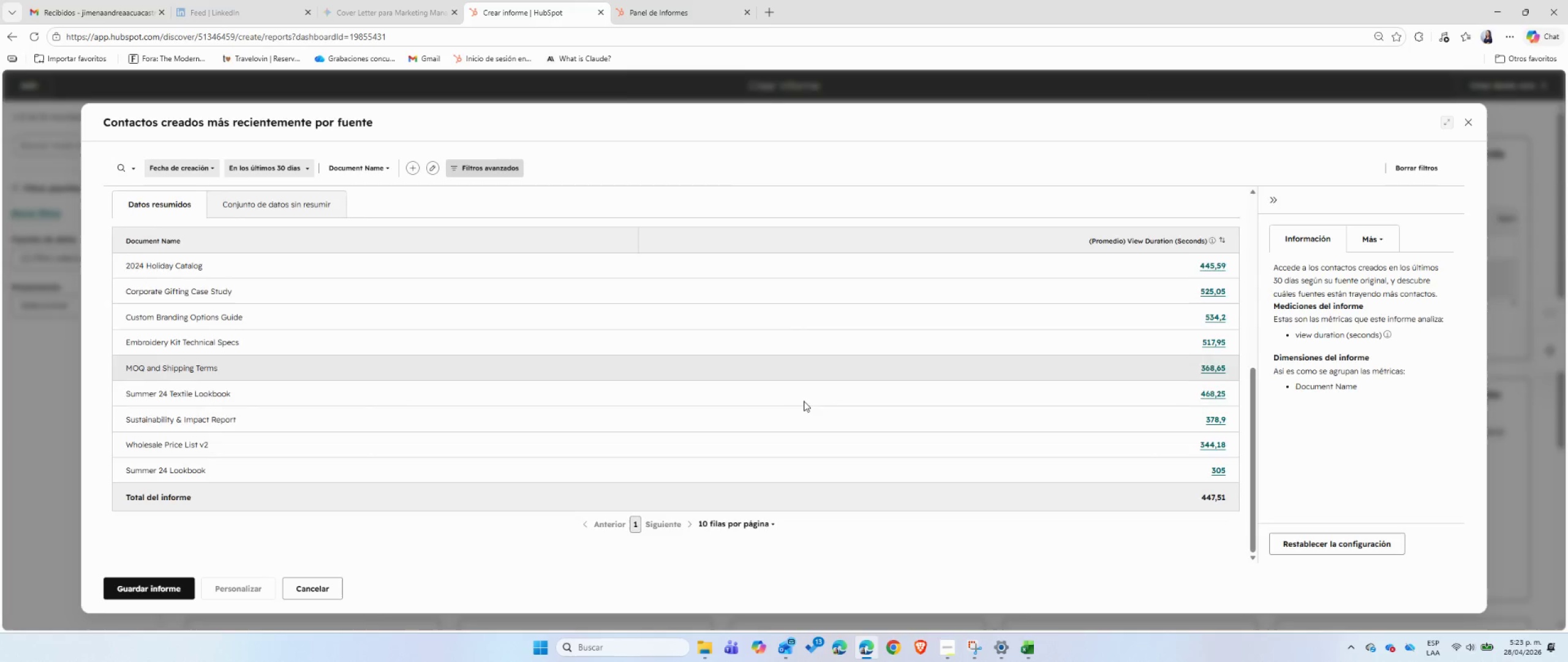 
scroll: coordinate [807, 399], scroll_direction: up, amount: 5.0
 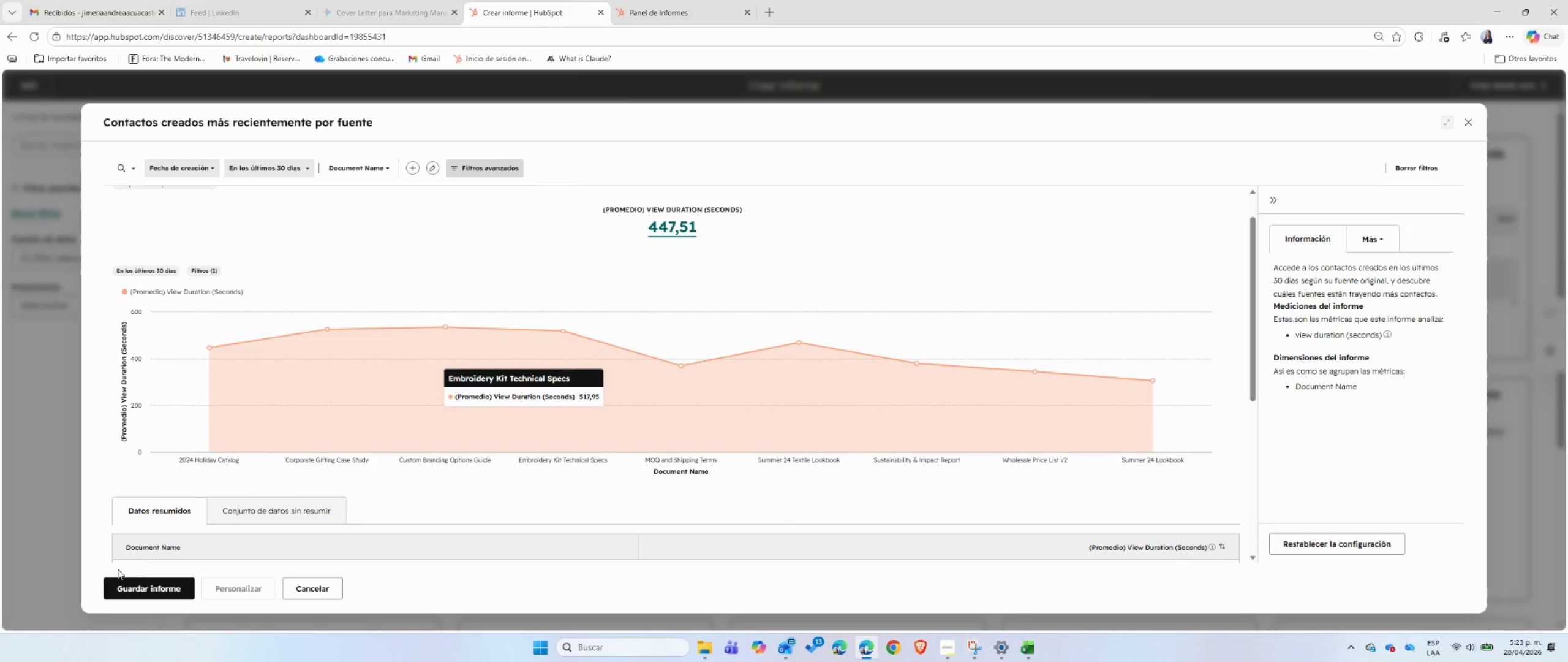 
left_click([151, 590])
 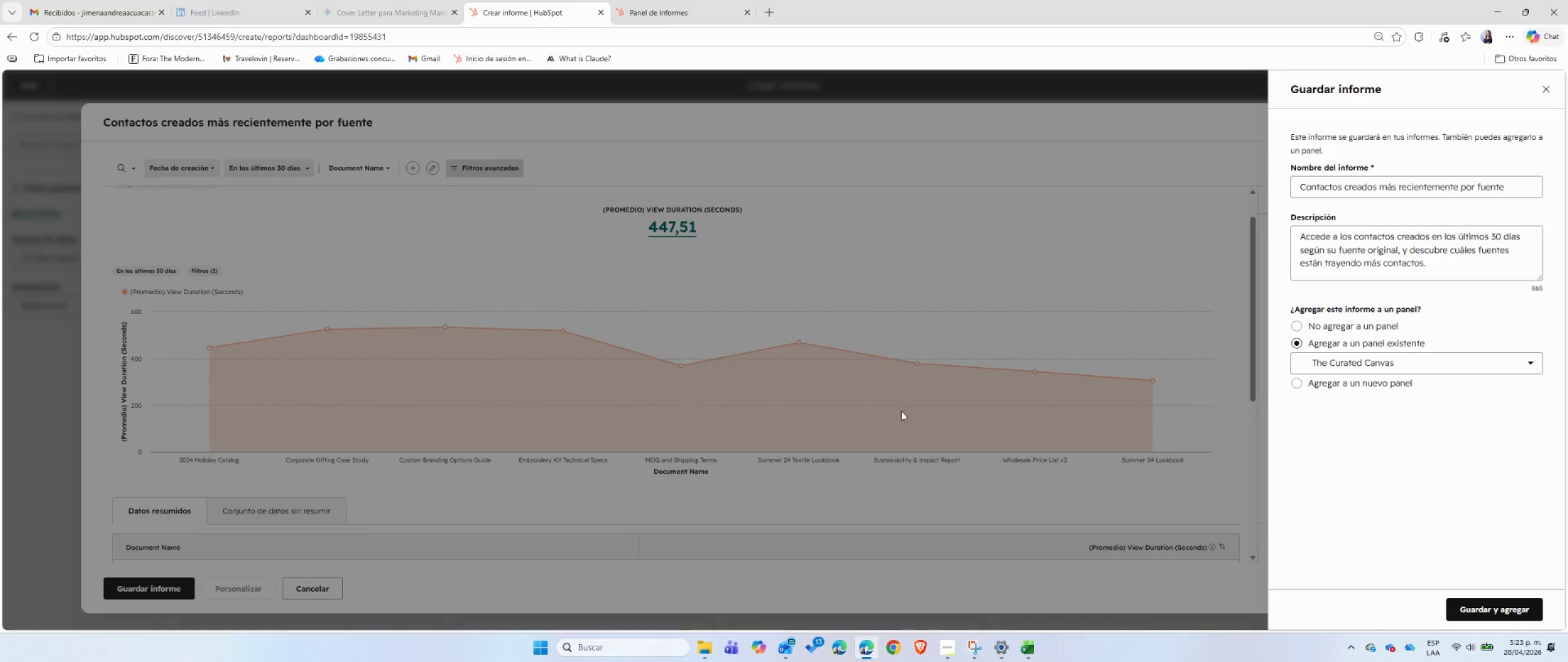 
double_click([1371, 193])
 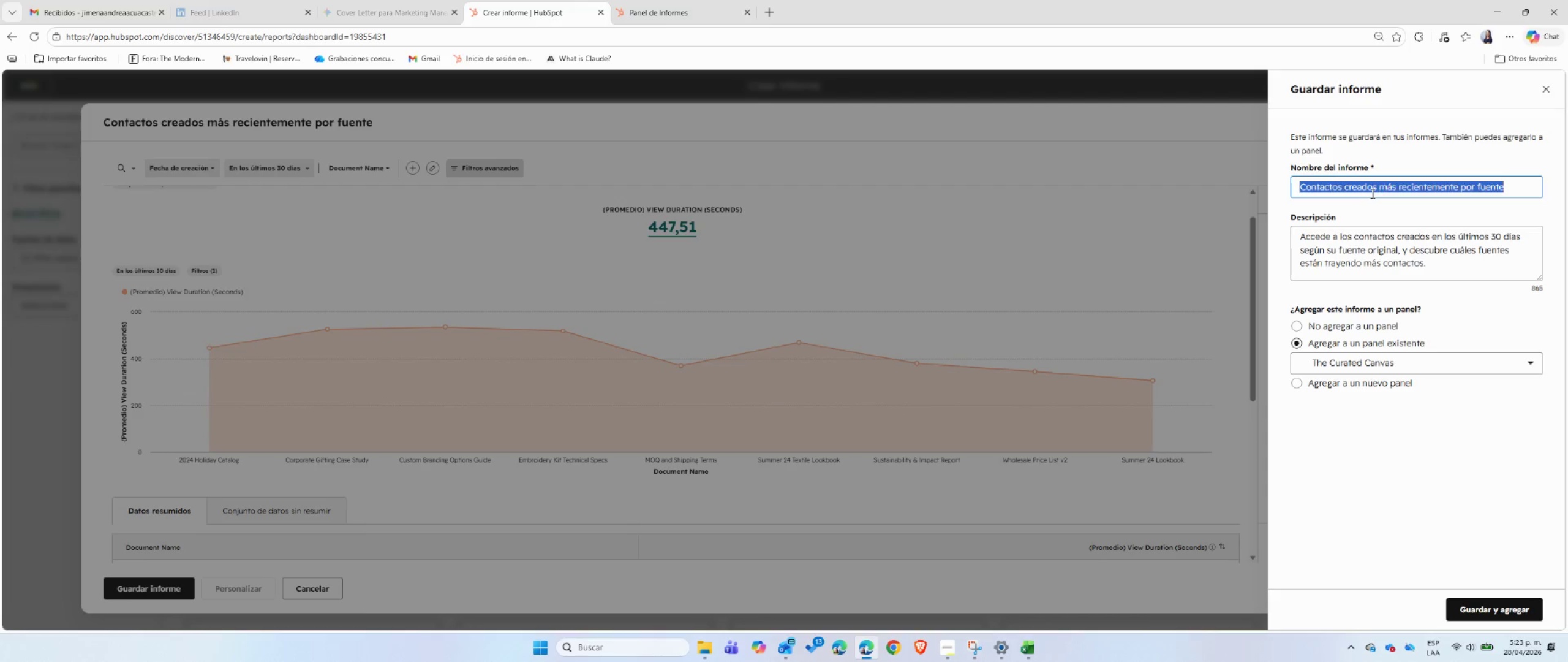 
triple_click([1371, 193])
 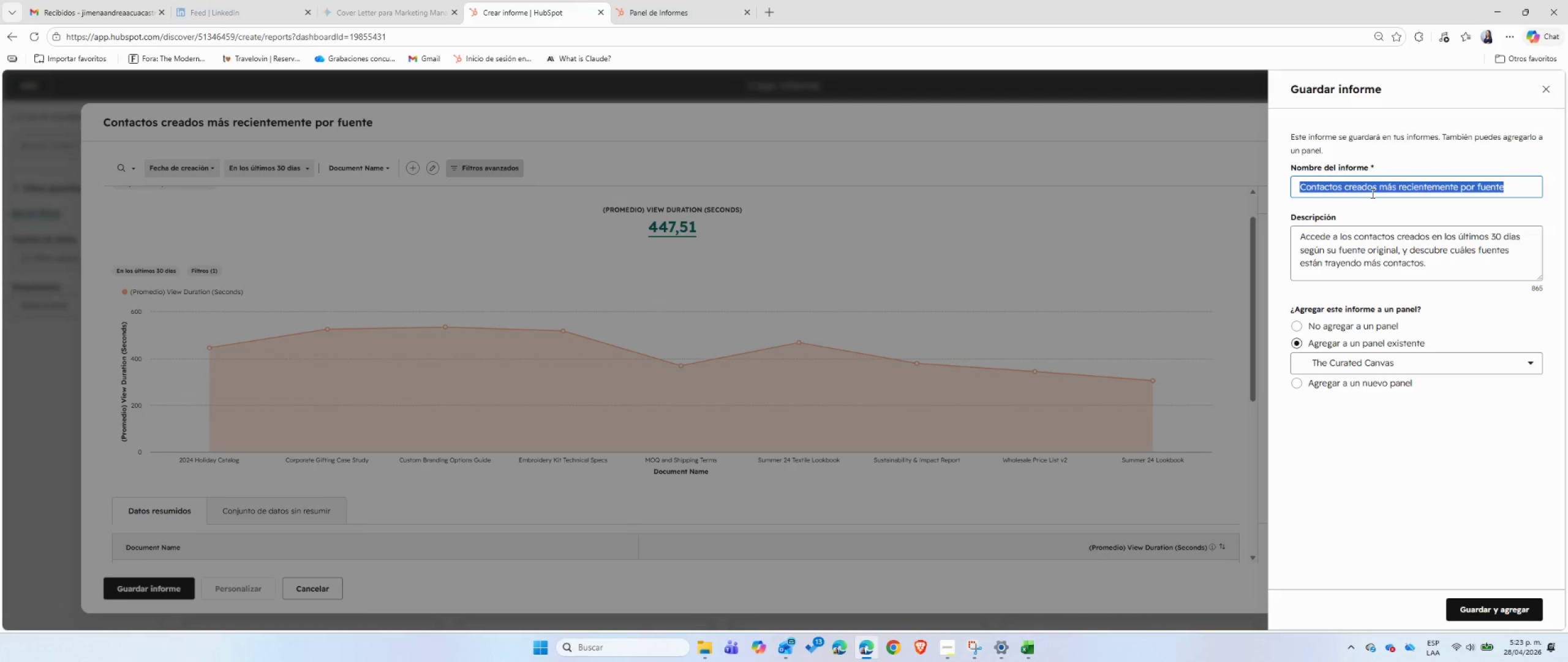 
type(Engagement Depth by Document)
 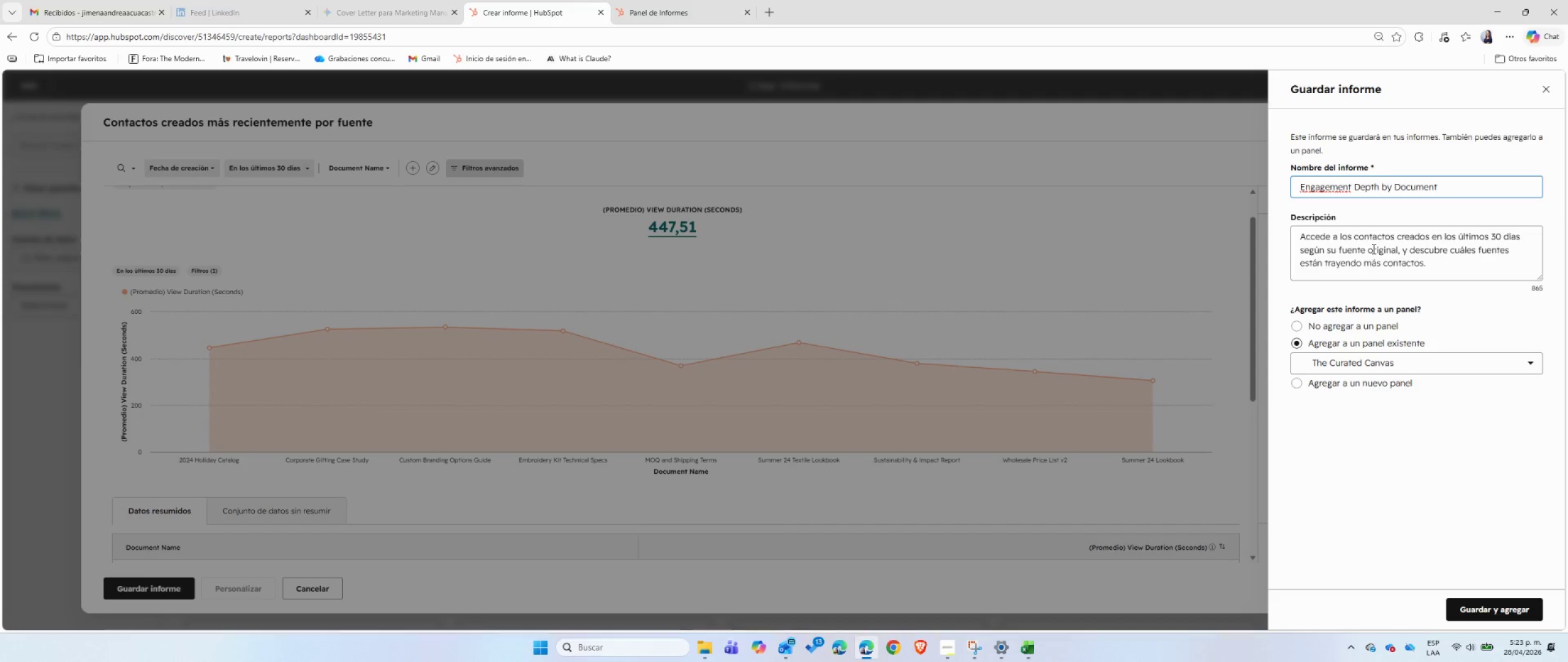 
double_click([1373, 249])
 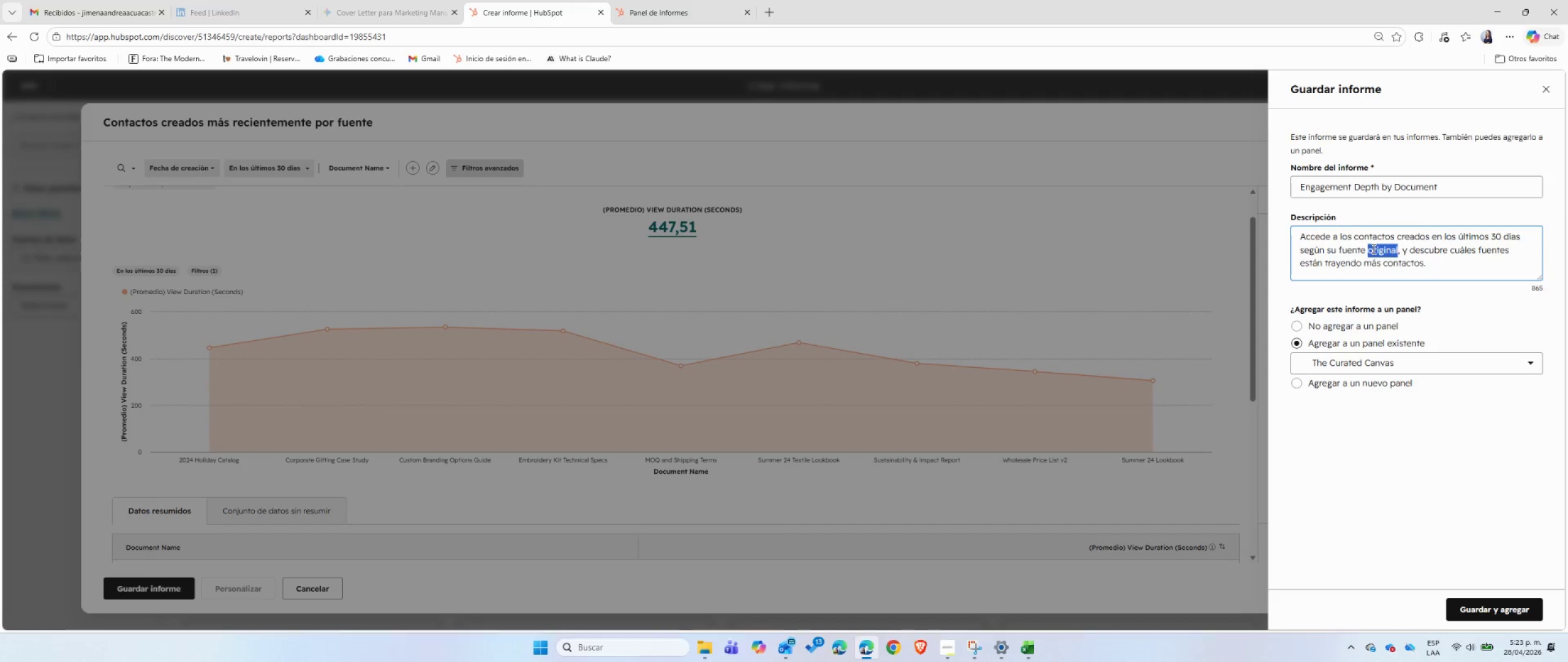 
triple_click([1373, 249])
 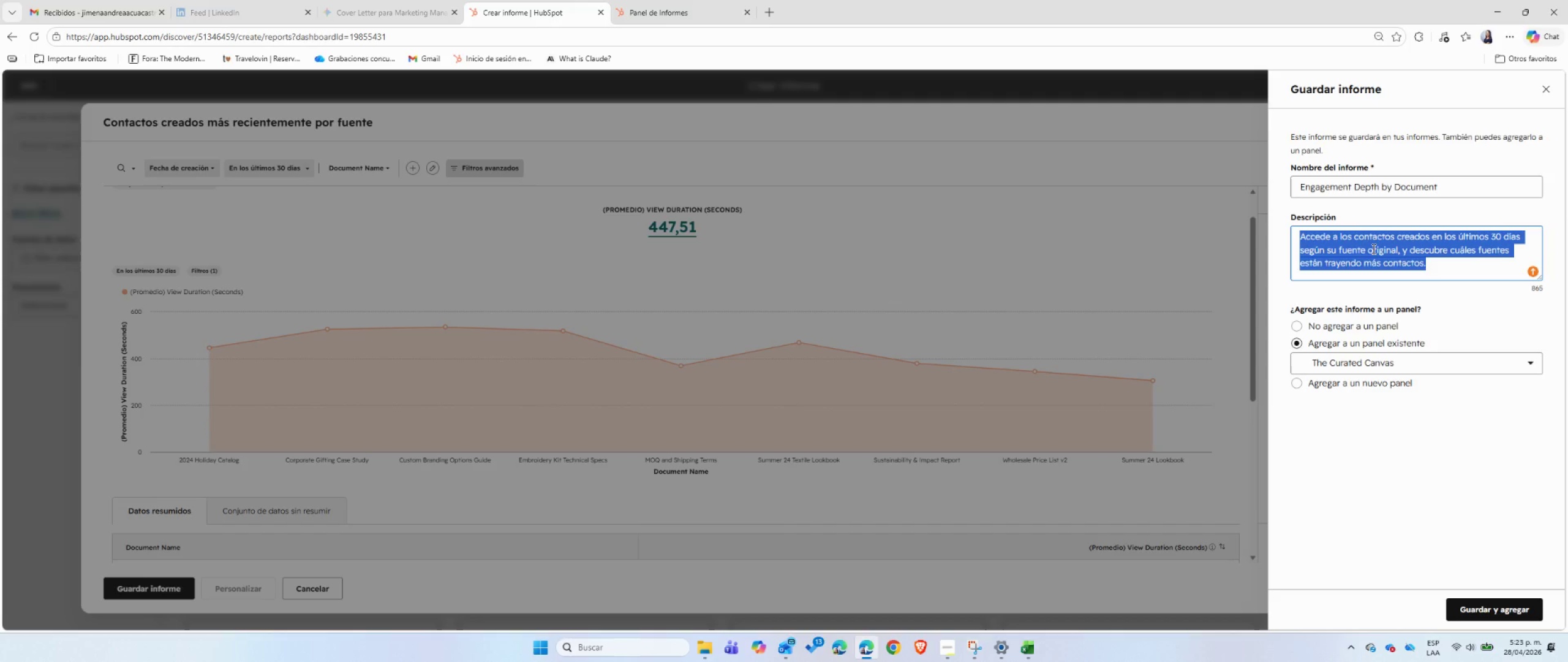 
type(Este es el informe m;as importante para demostrar el inter;es real de )
key(Backspace)
key(Backspace)
key(Backspace)
type(de cada dpci,)
key(Backspace)
key(Backspace)
key(Backspace)
key(Backspace)
type(oducmento. )
 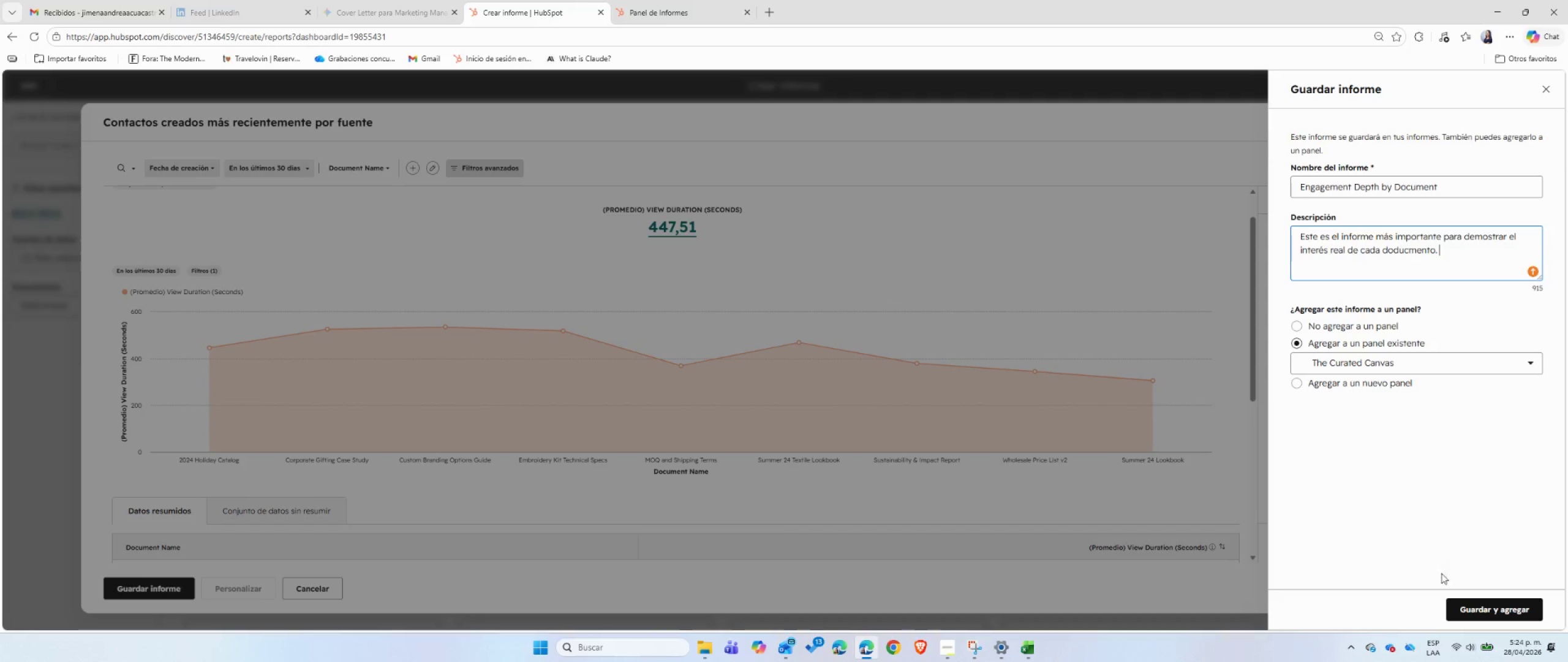 
left_click([1464, 609])
 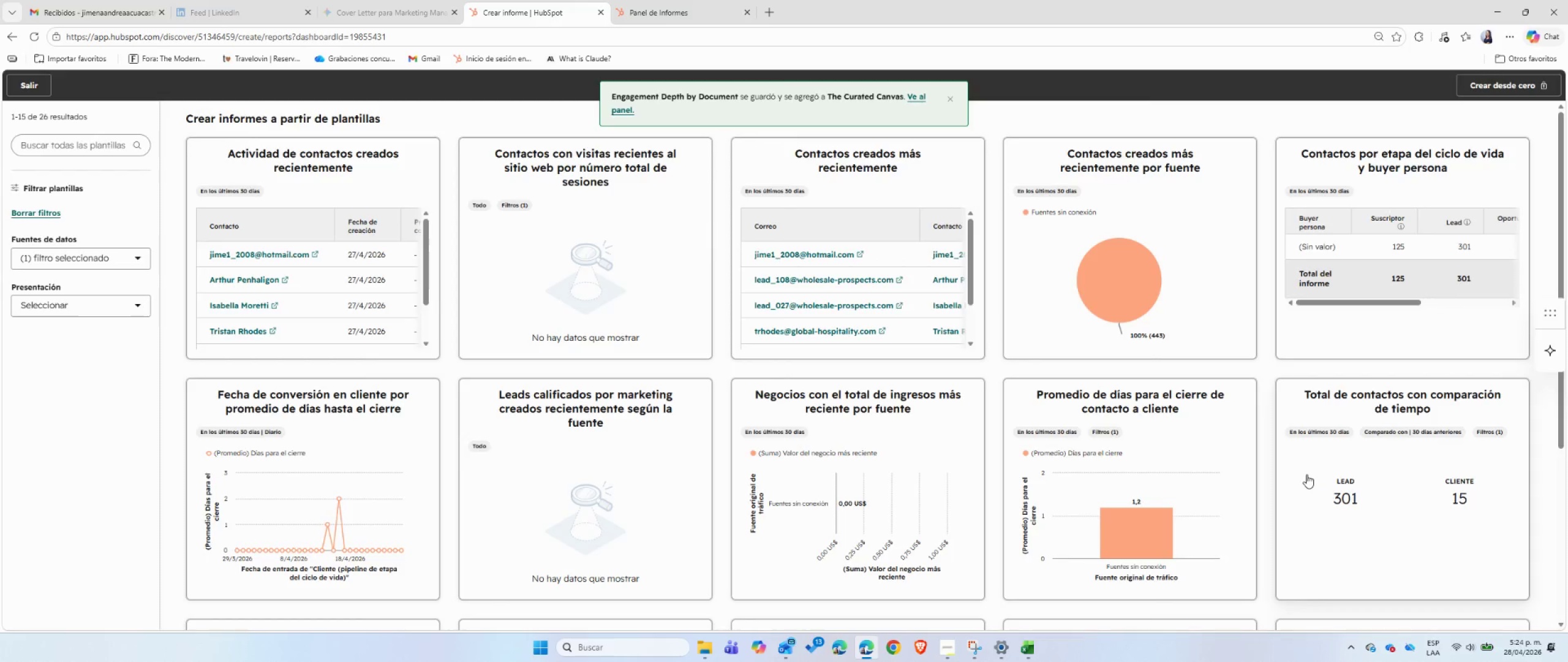 
wait(6.41)
 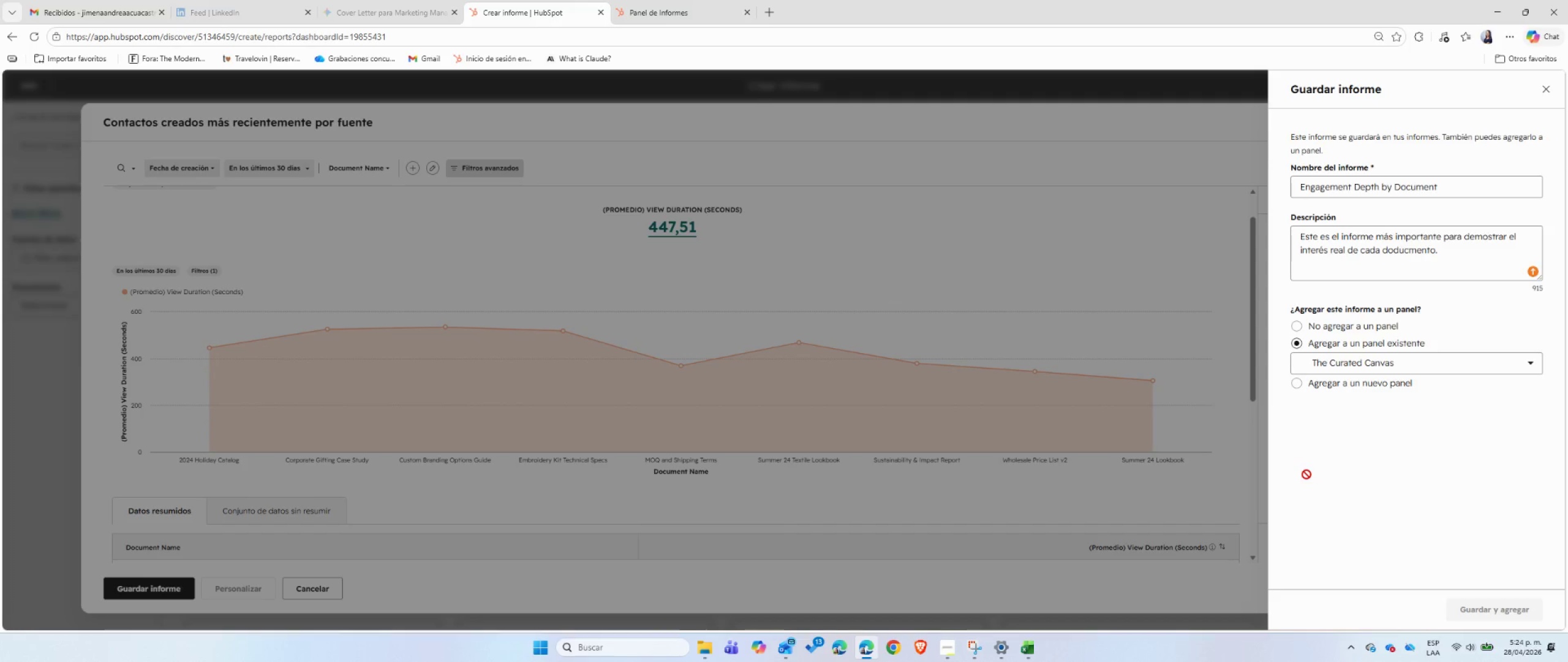 
left_click([670, 0])
 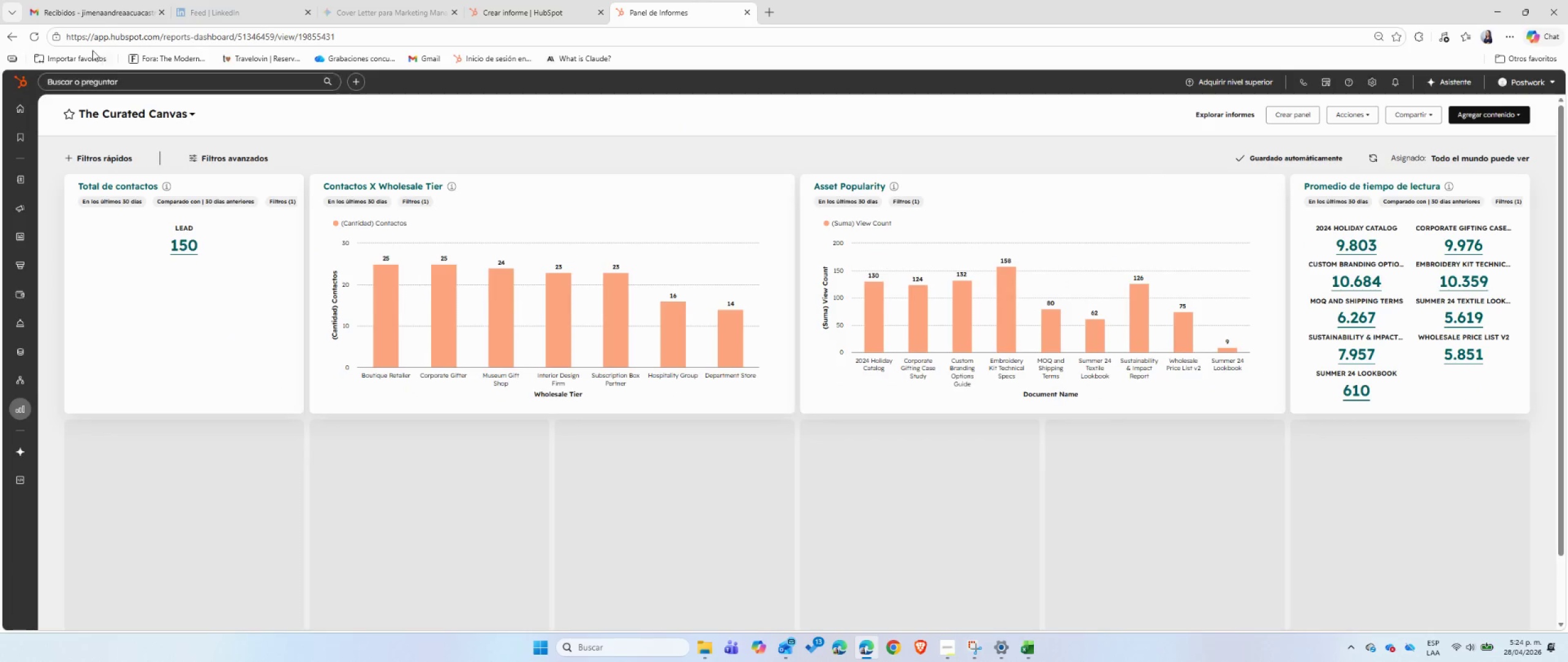 
left_click([31, 41])
 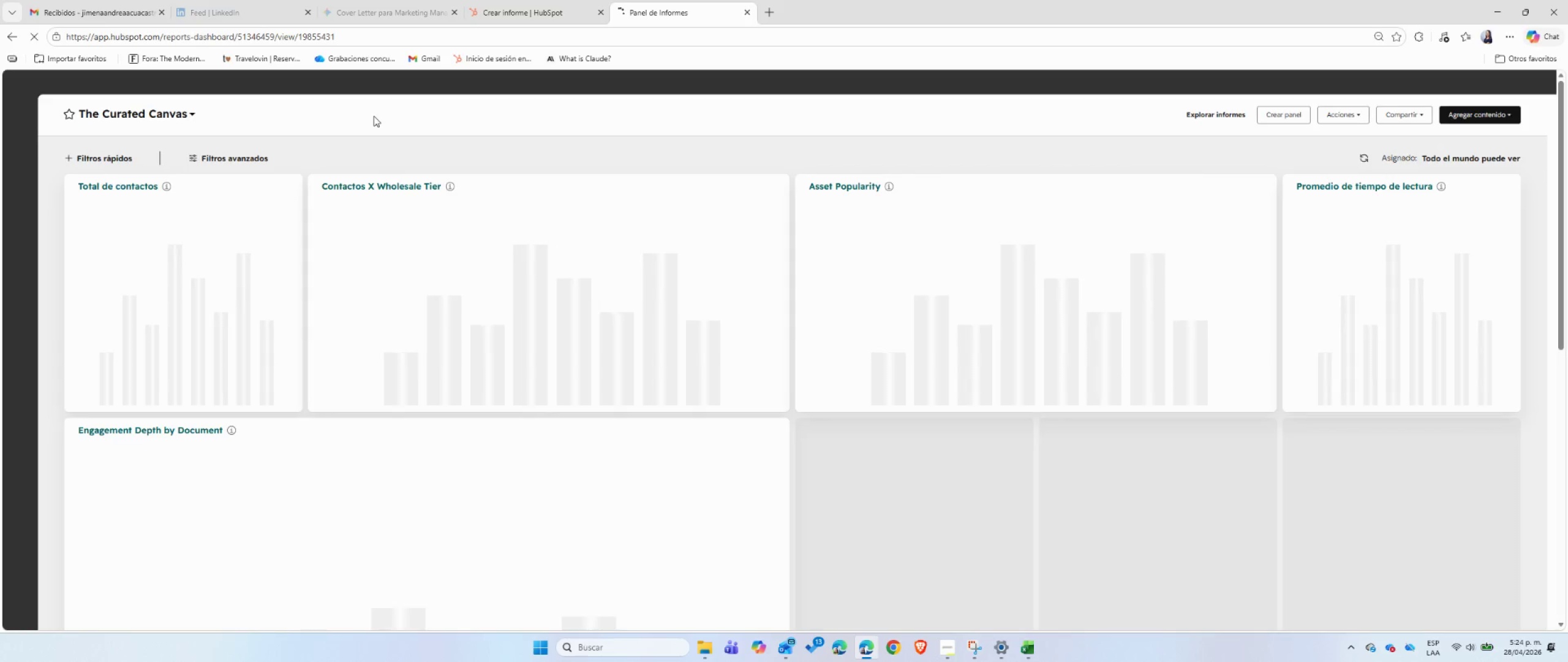 
wait(12.8)
 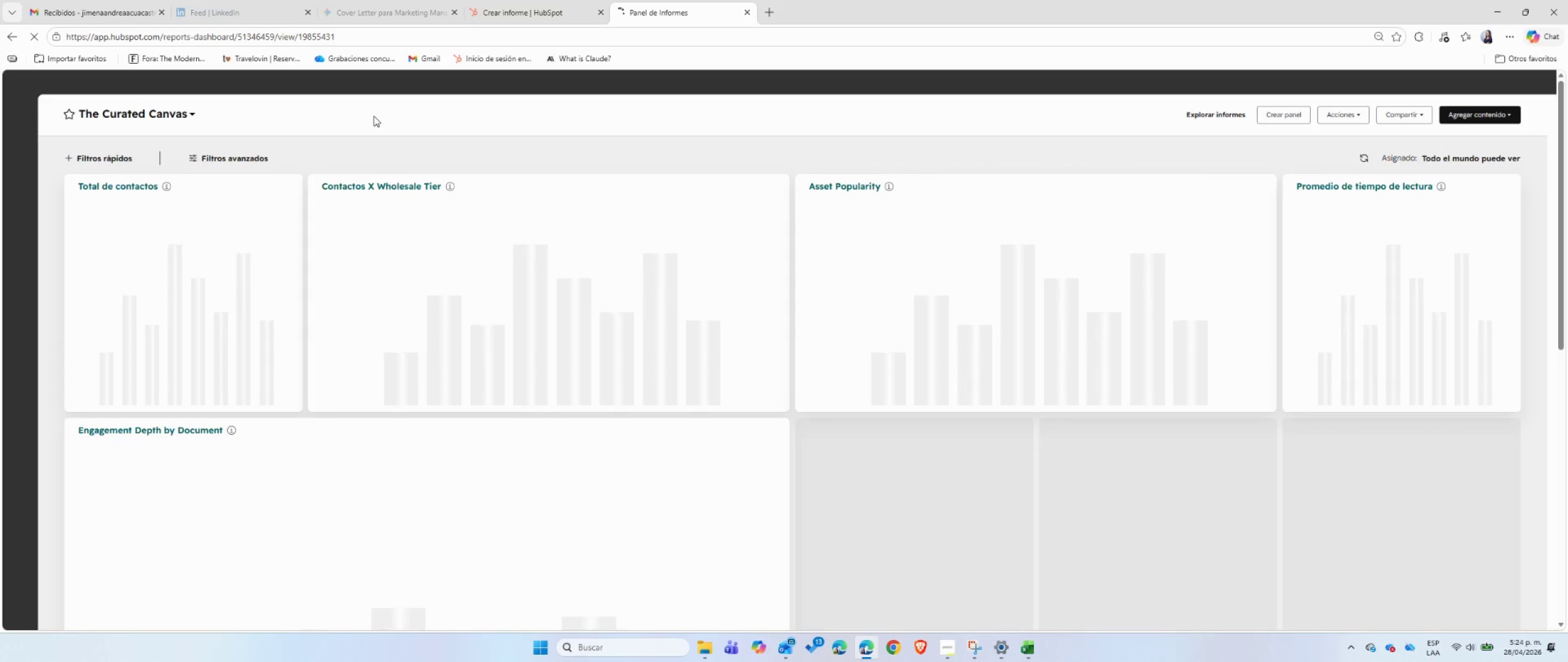 
scroll: coordinate [801, 501], scroll_direction: down, amount: 3.0
 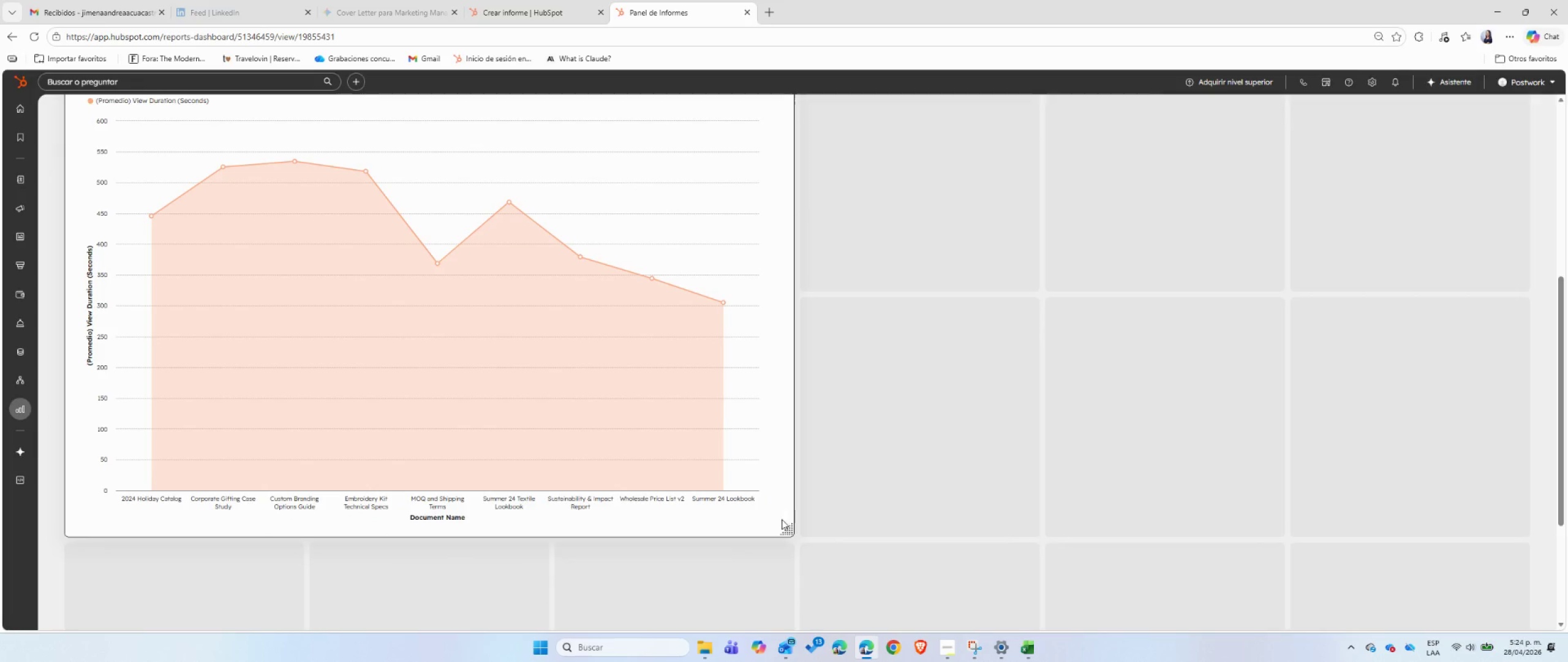 
left_click_drag(start_coordinate=[787, 536], to_coordinate=[785, 272])
 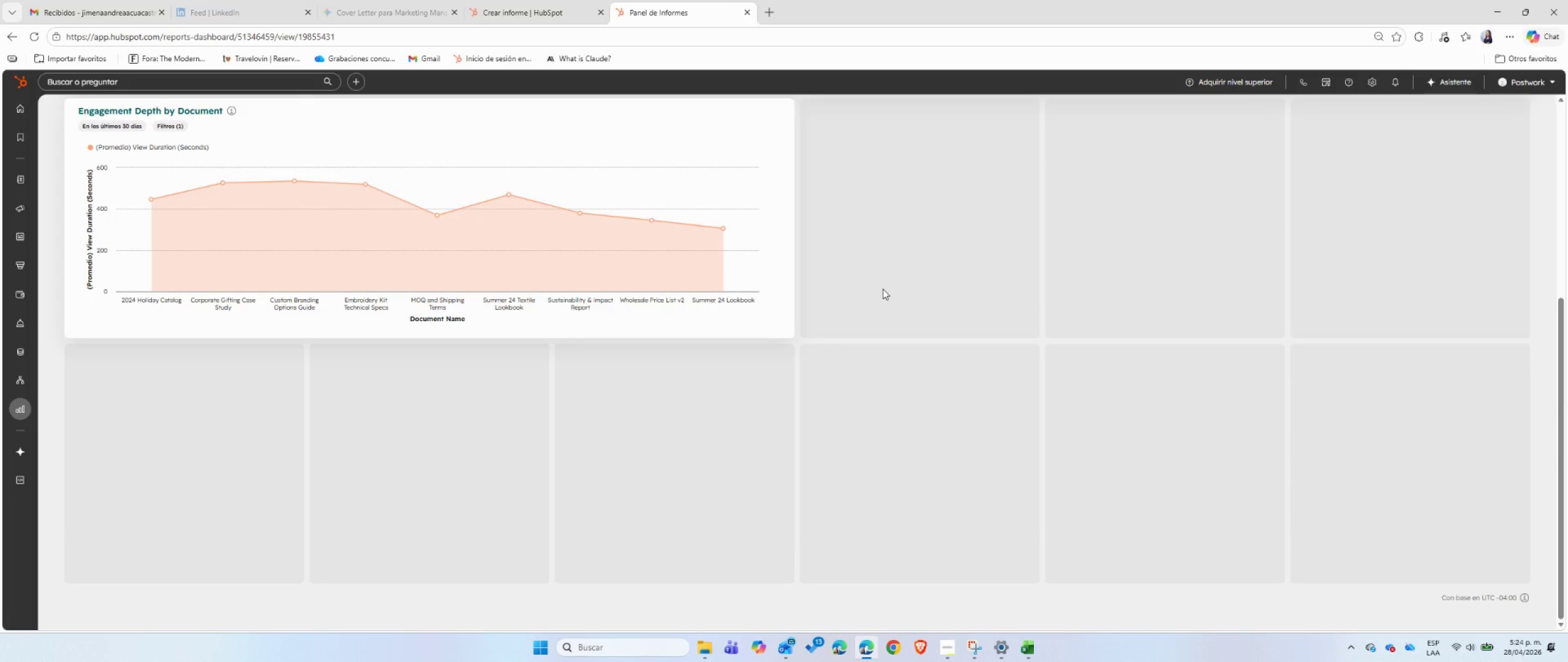 
wait(15.97)
 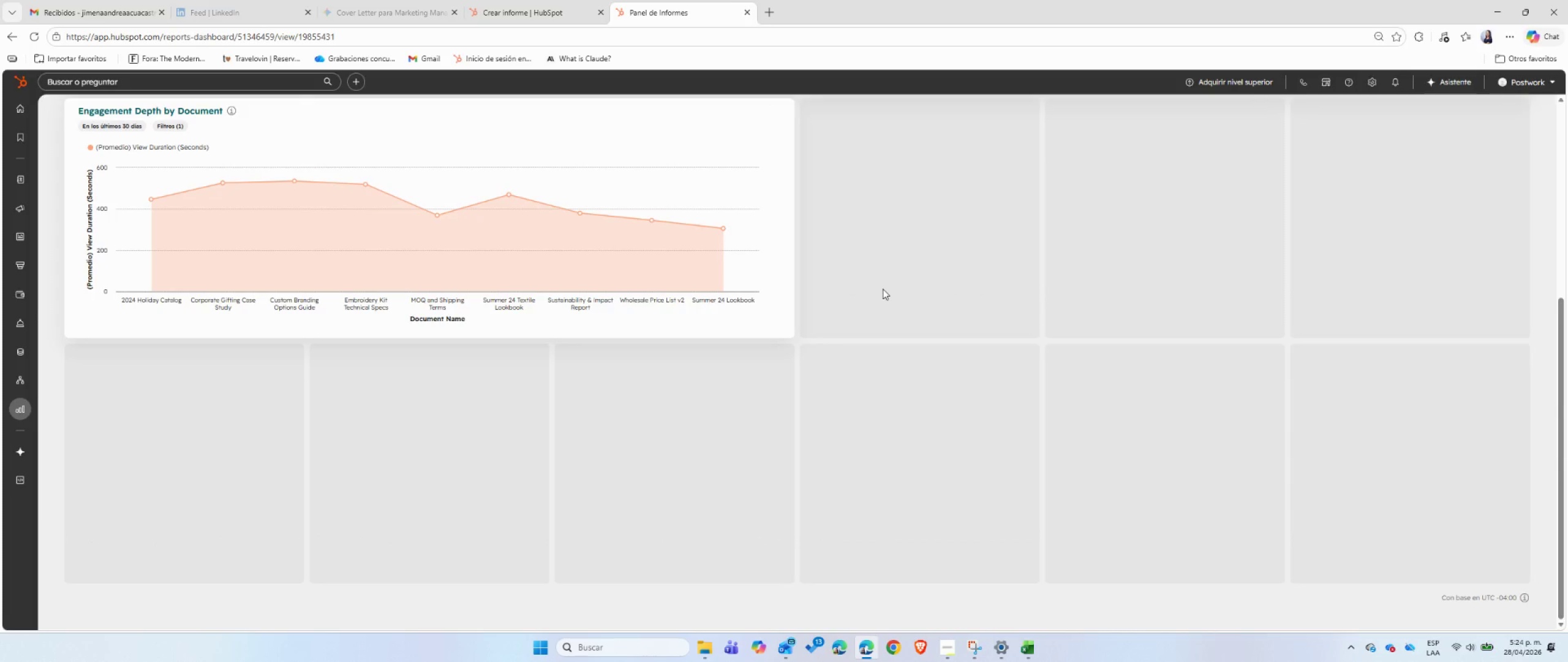 
scroll: coordinate [939, 392], scroll_direction: up, amount: 5.0
 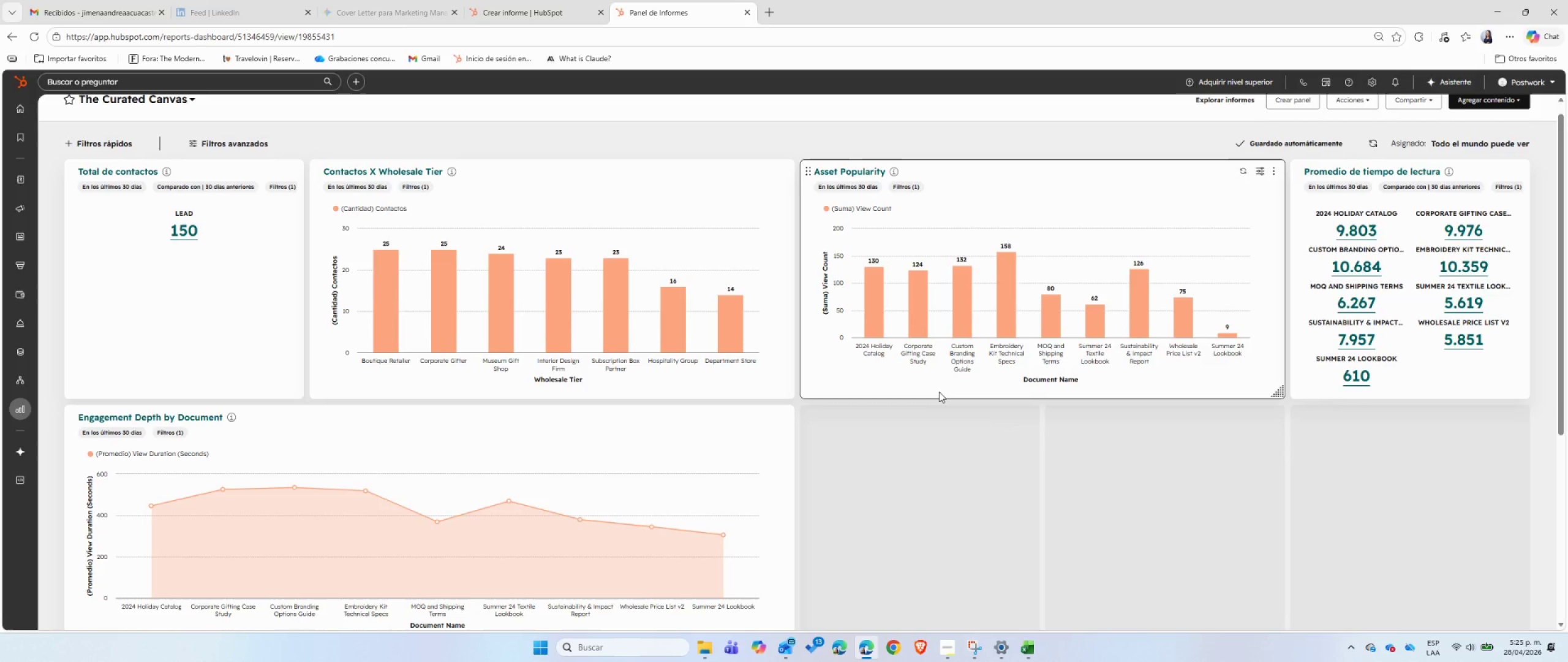 
scroll: coordinate [939, 392], scroll_direction: down, amount: 1.0
 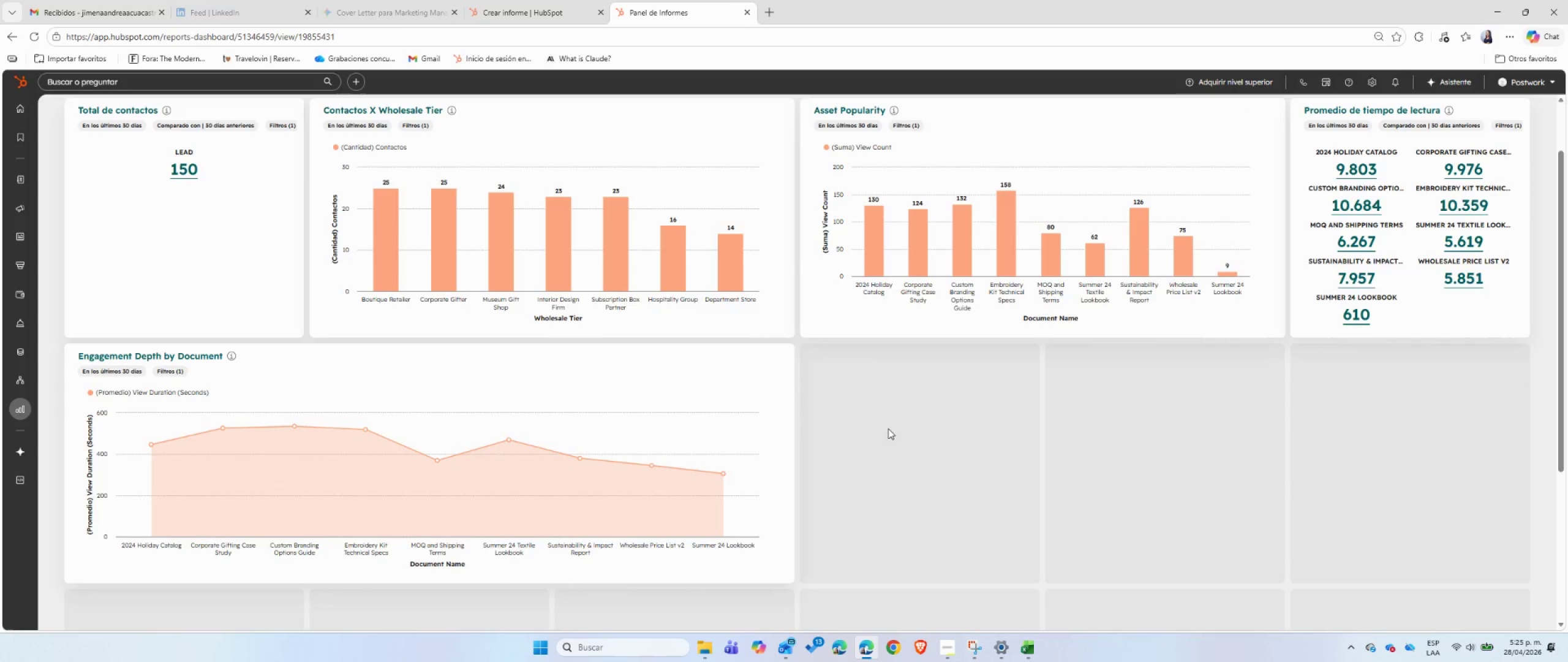 
scroll: coordinate [917, 474], scroll_direction: up, amount: 1.0
 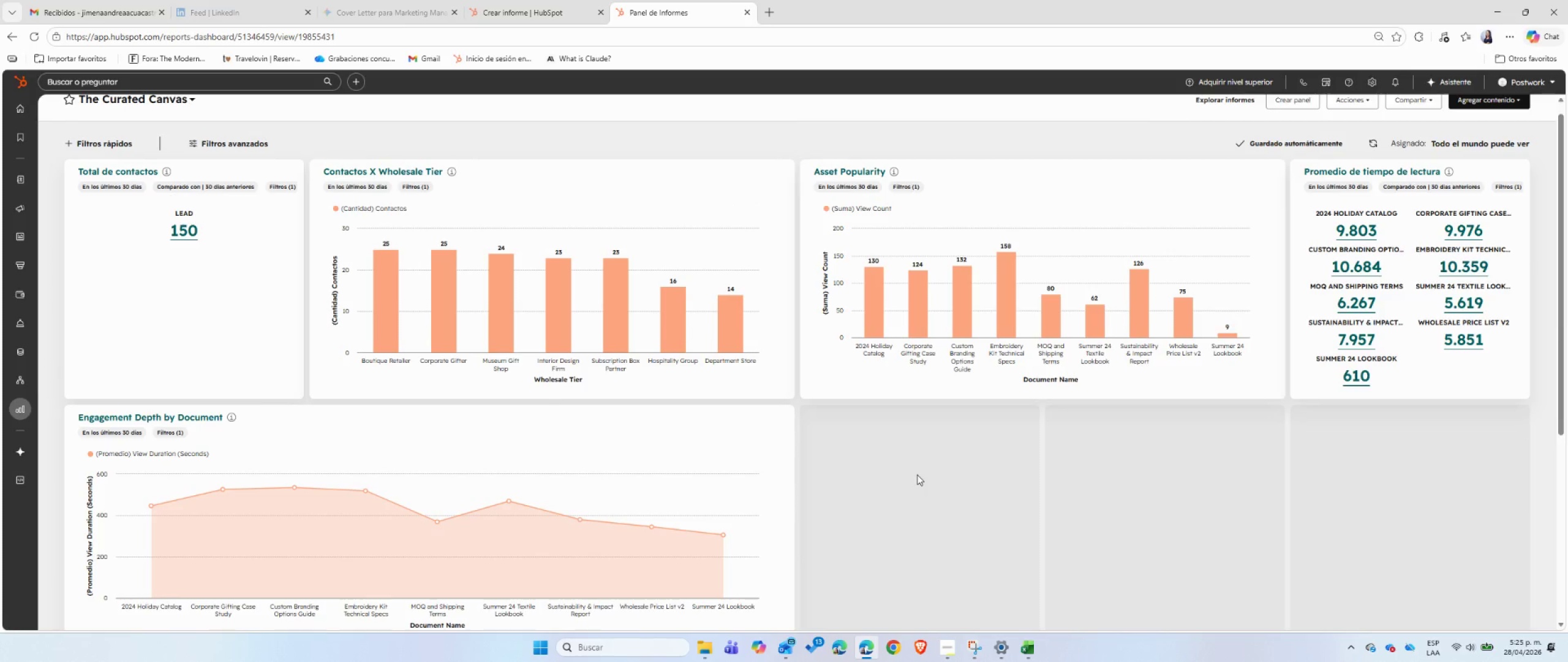 
wait(7.75)
 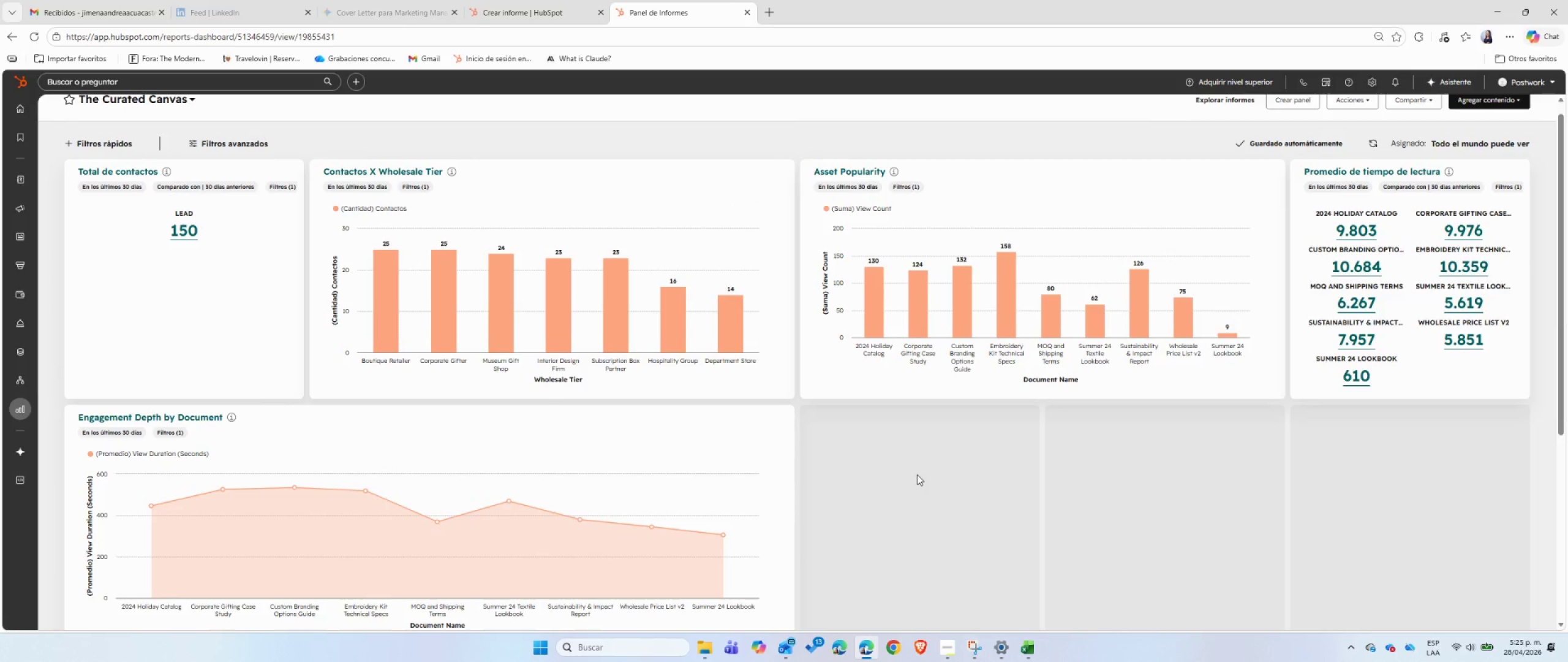 
scroll: coordinate [1260, 489], scroll_direction: down, amount: 1.0
 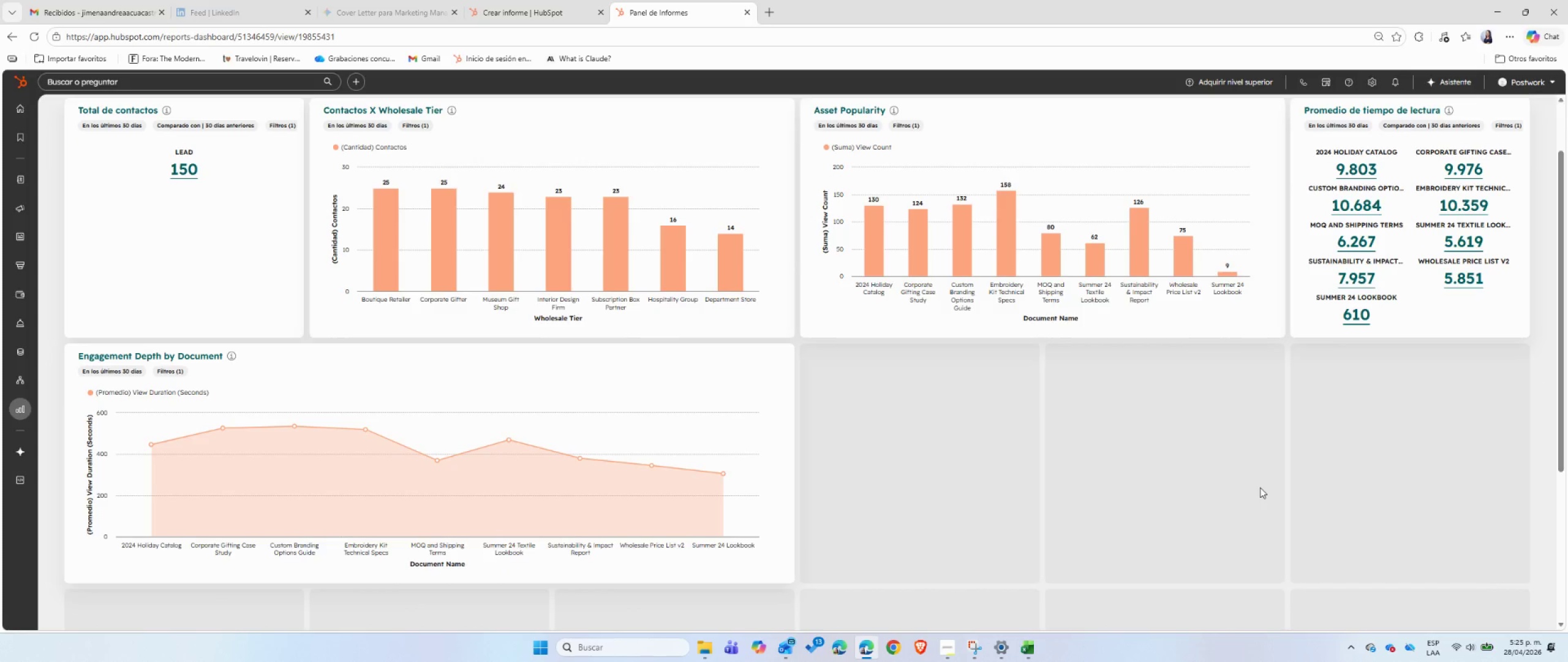 
scroll: coordinate [1260, 487], scroll_direction: up, amount: 3.0
 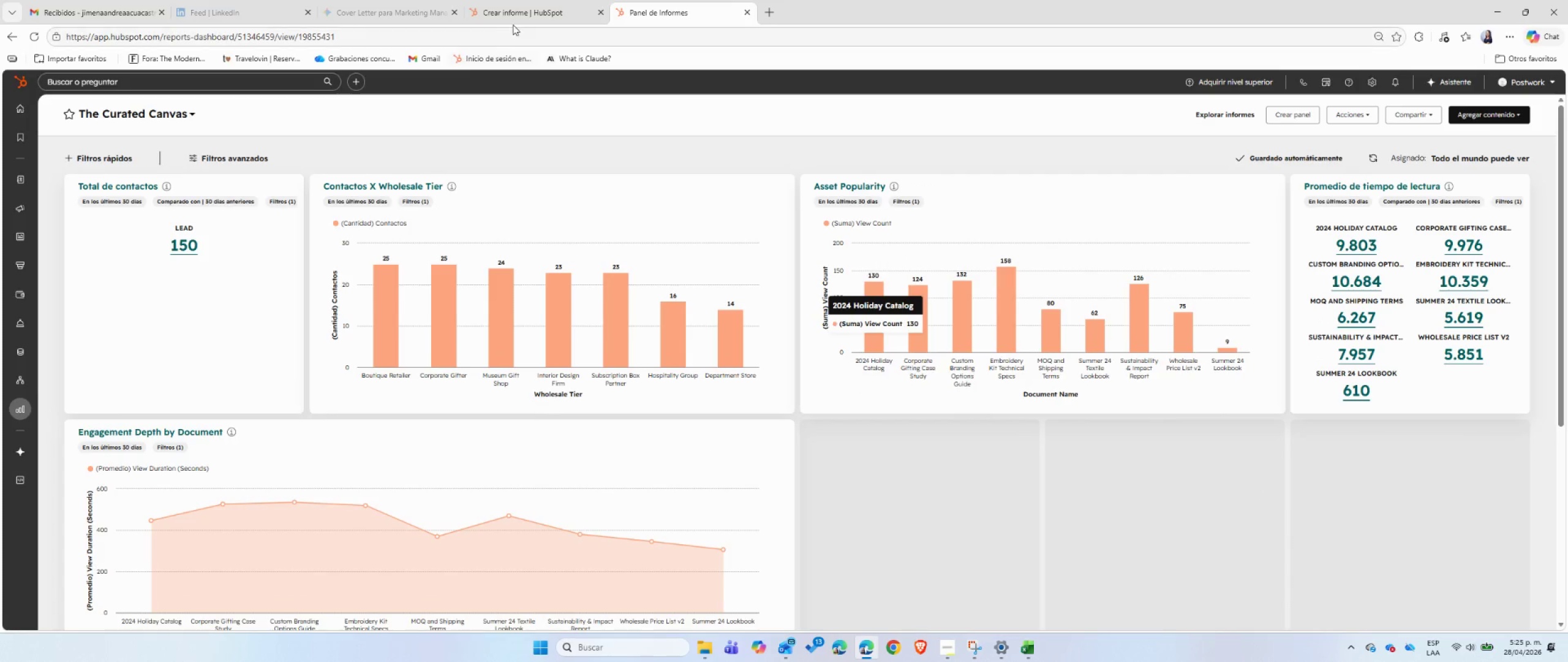 
left_click([515, 15])
 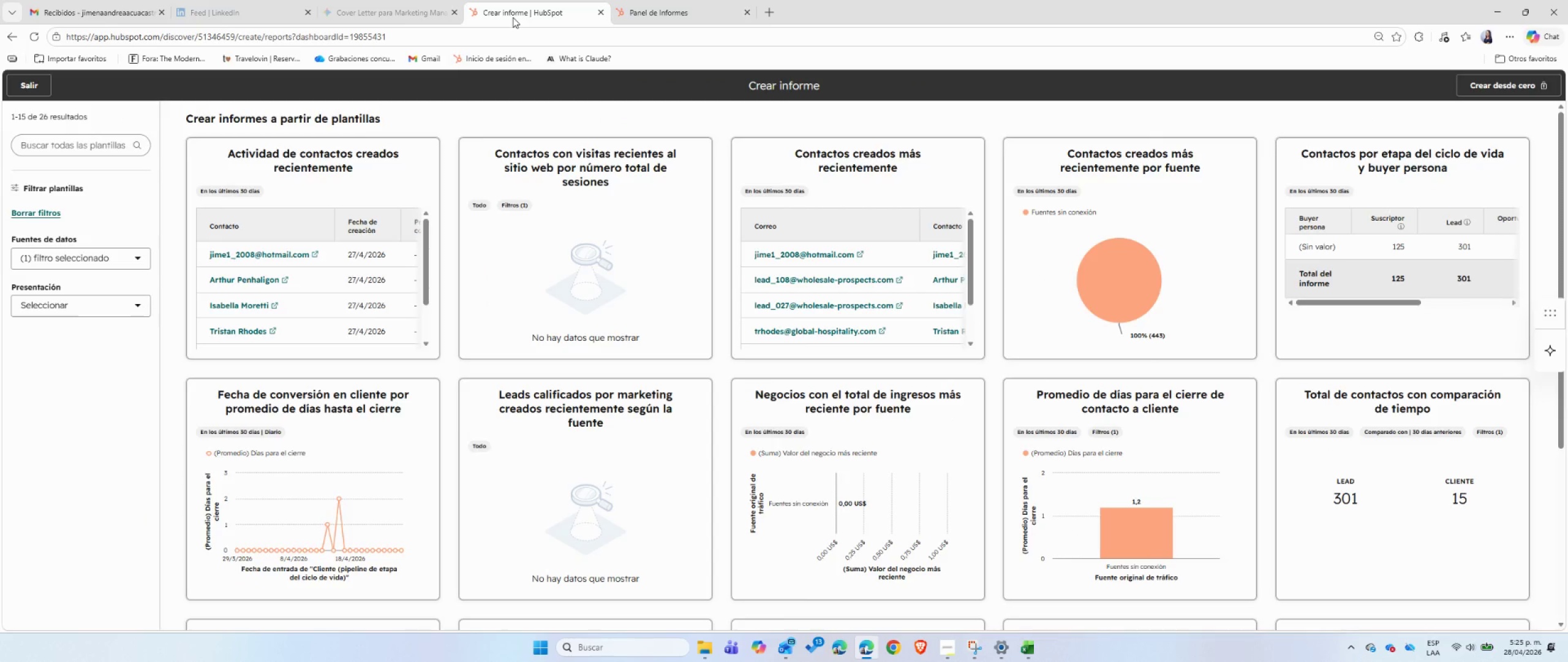 
wait(7.74)
 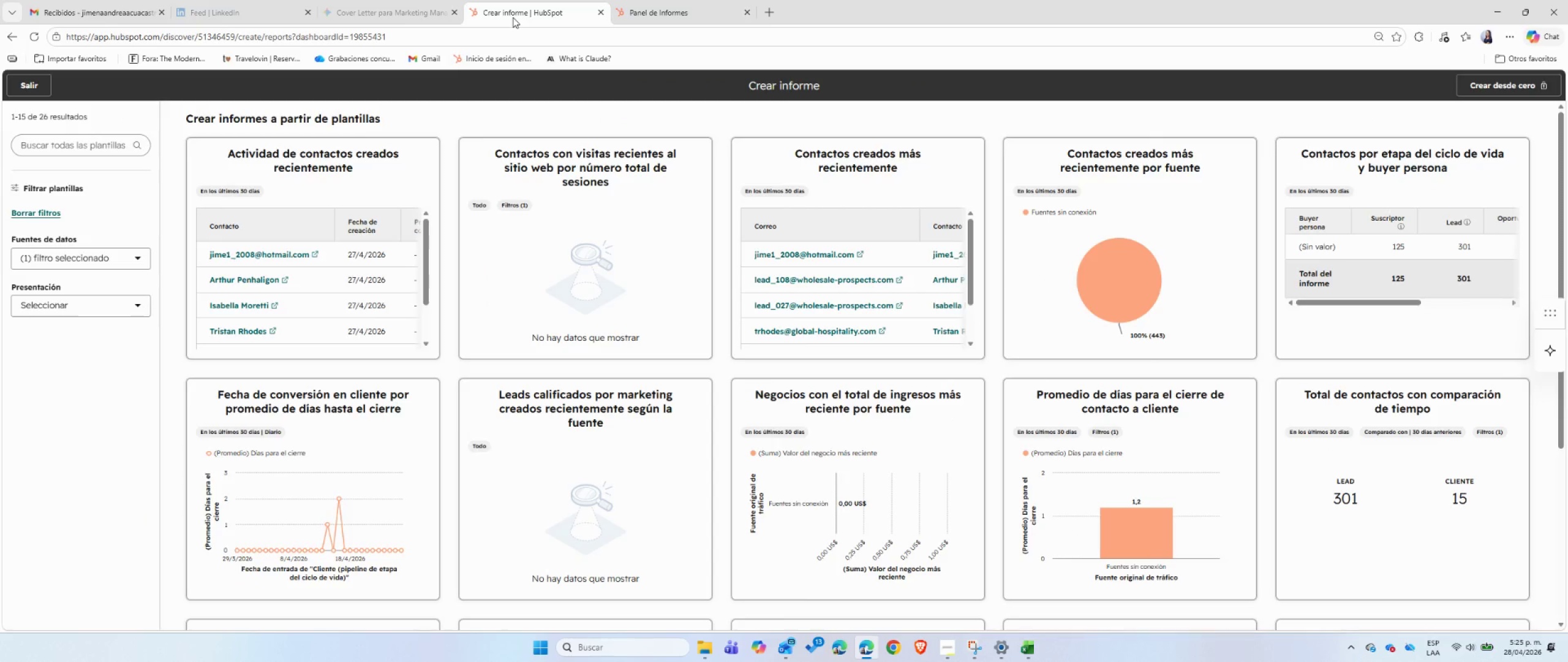 
left_click([1170, 170])
 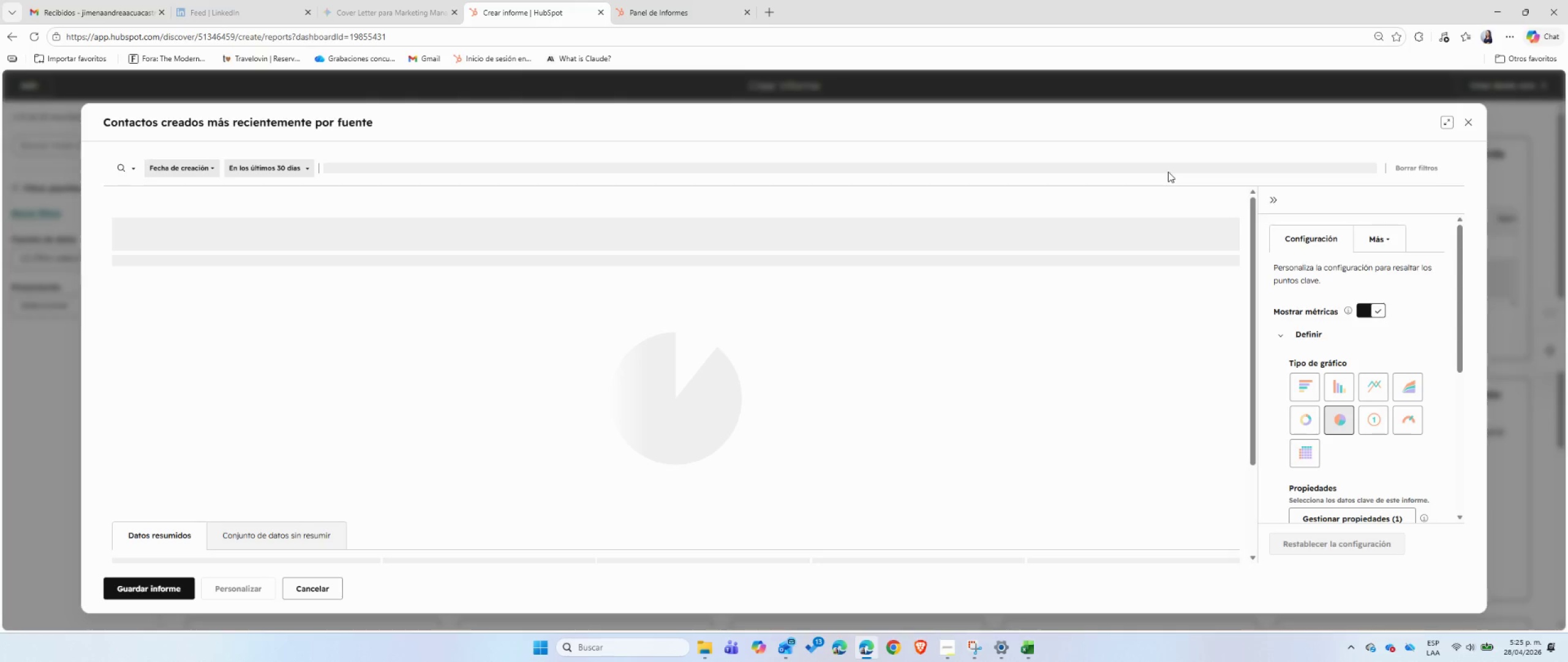 
wait(11.43)
 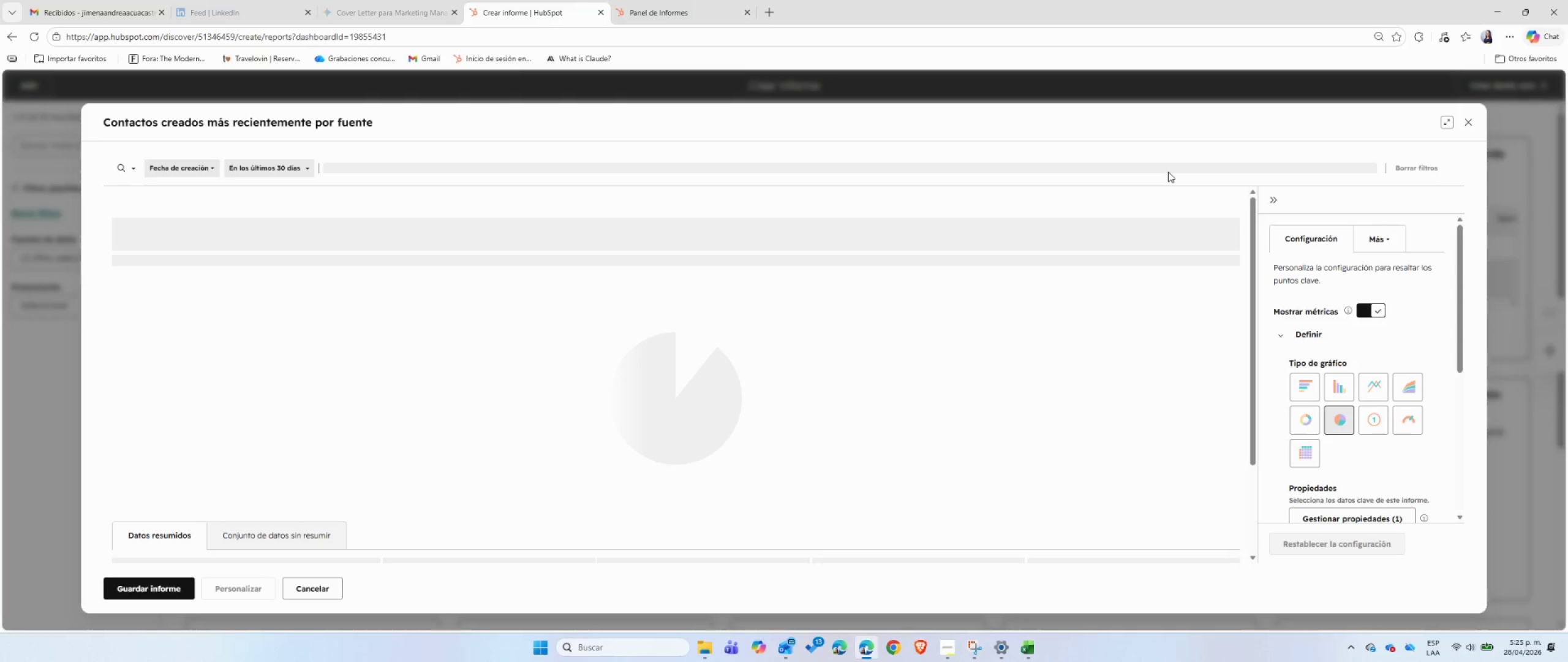 
left_click([948, 644])